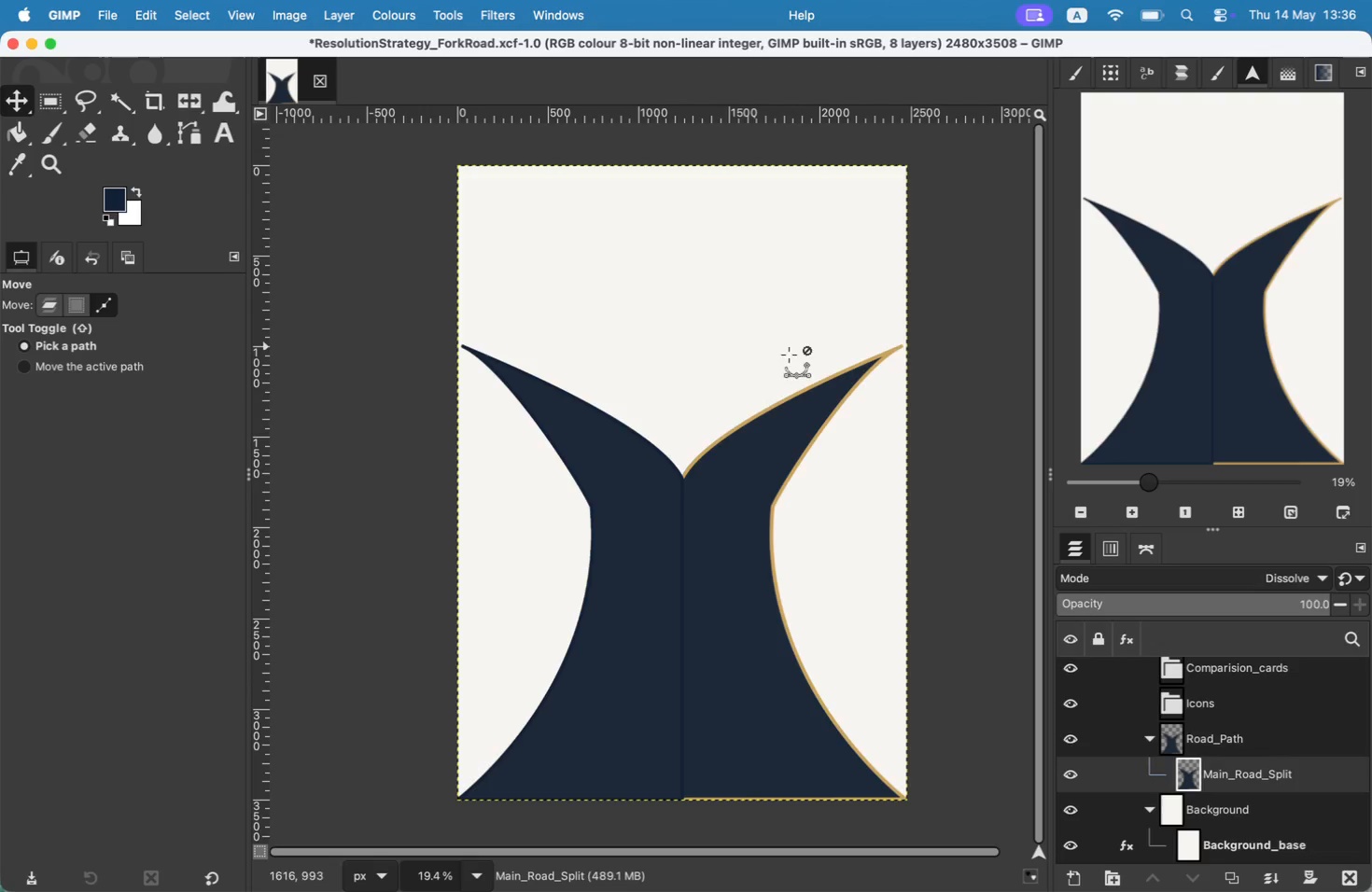 
wait(10.1)
 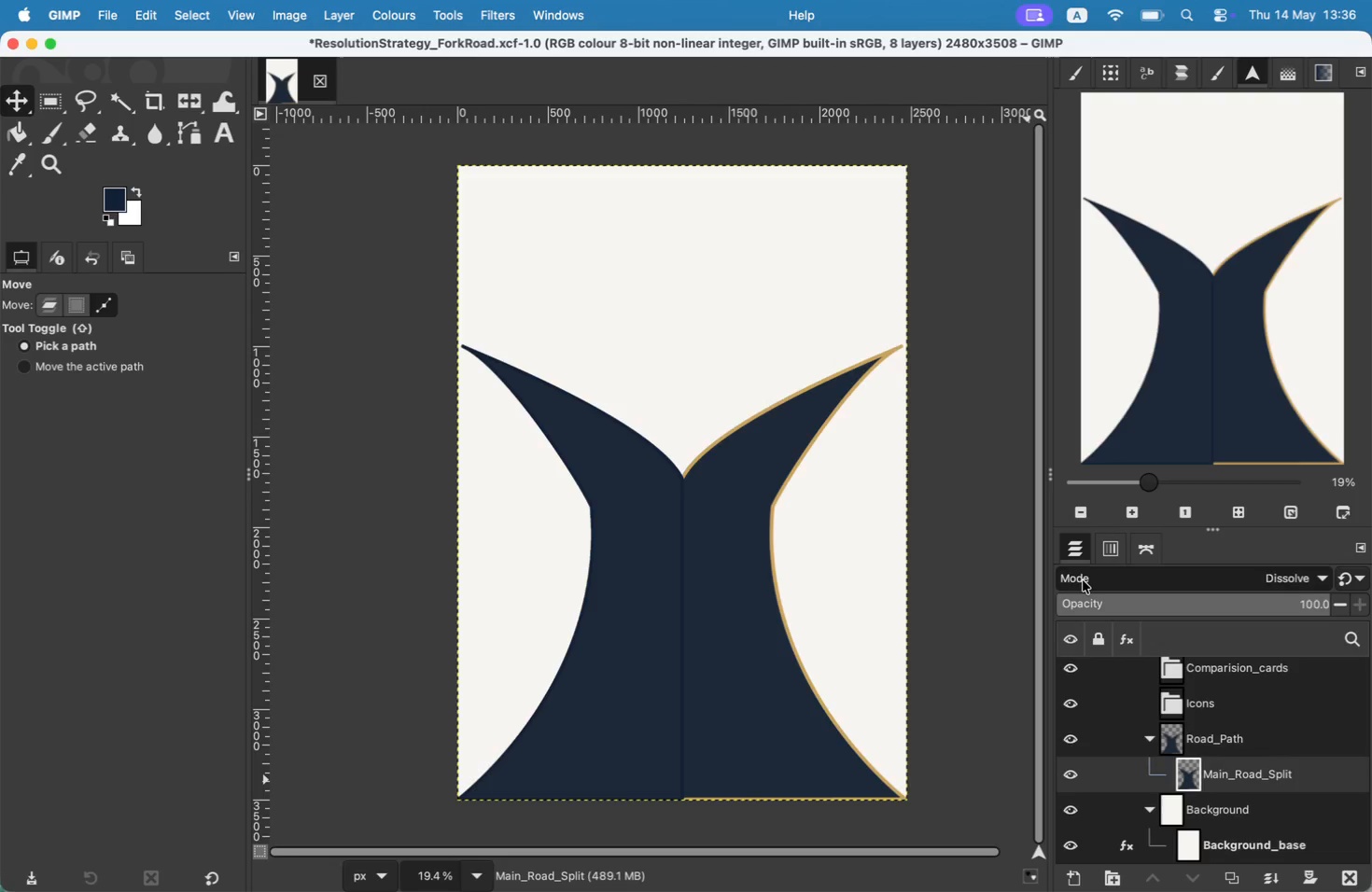 
left_click_drag(start_coordinate=[692, 297], to_coordinate=[693, 306])
 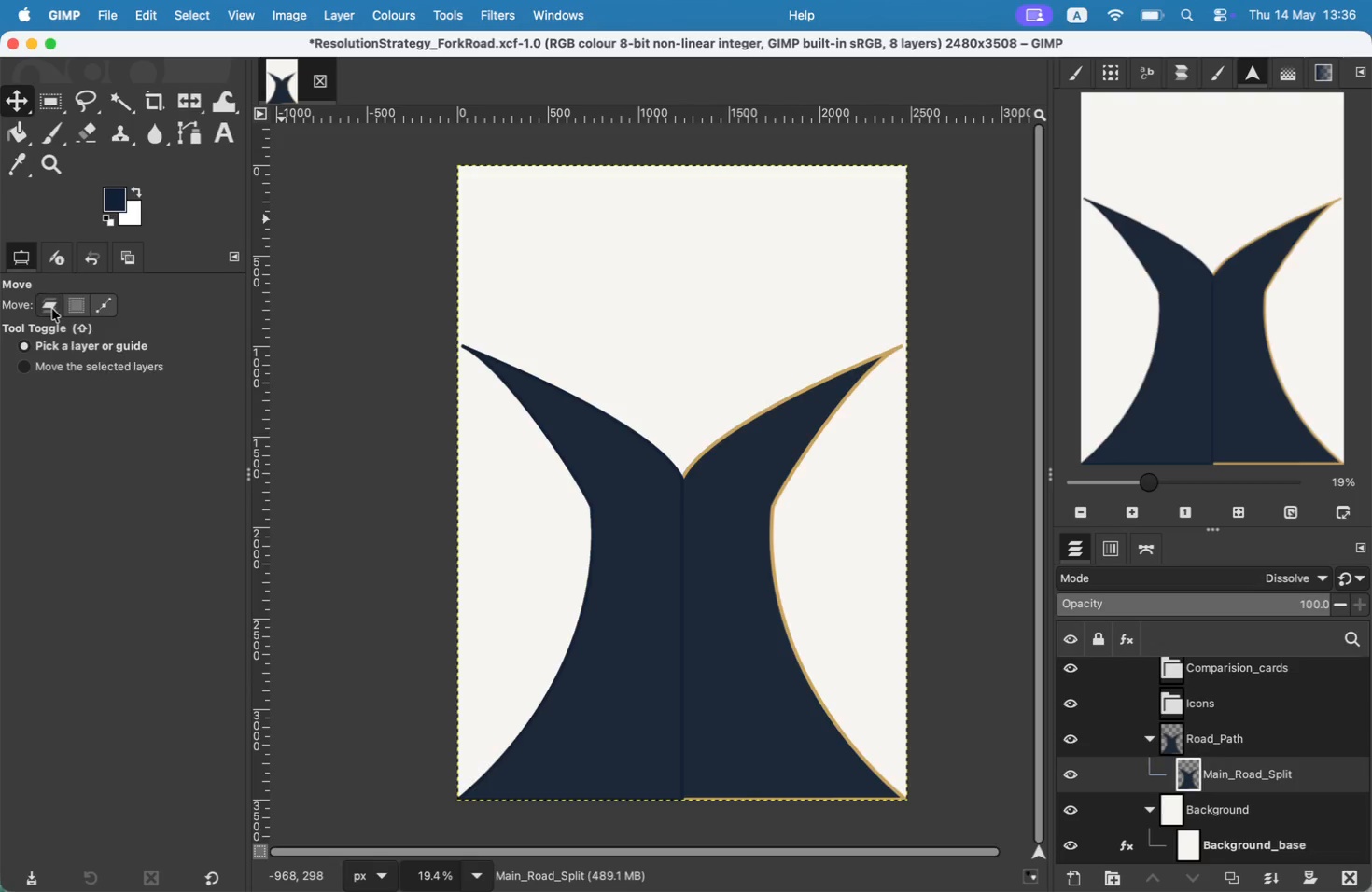 
left_click_drag(start_coordinate=[693, 305], to_coordinate=[694, 324])
 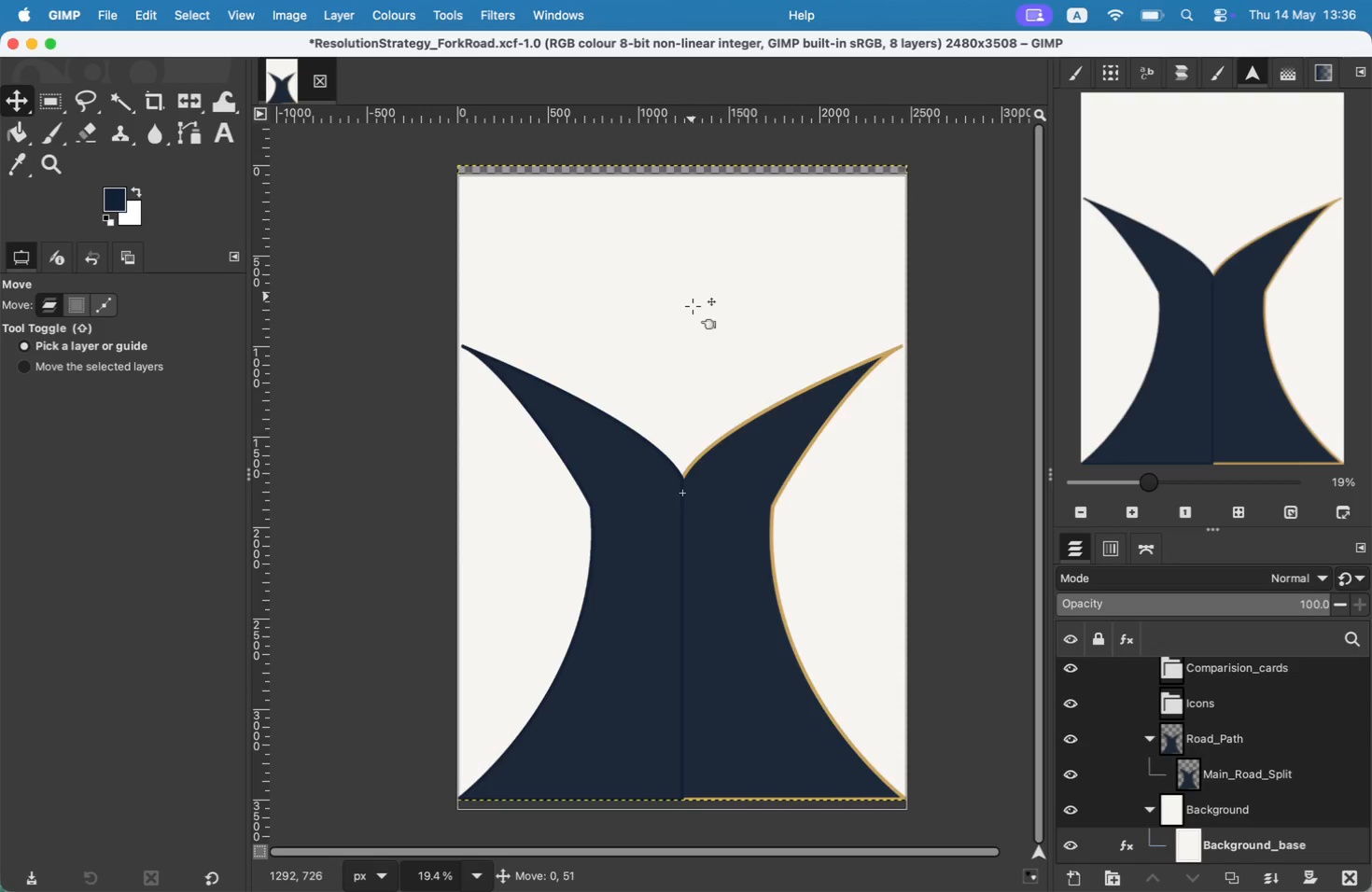 
key(Meta+Z)
 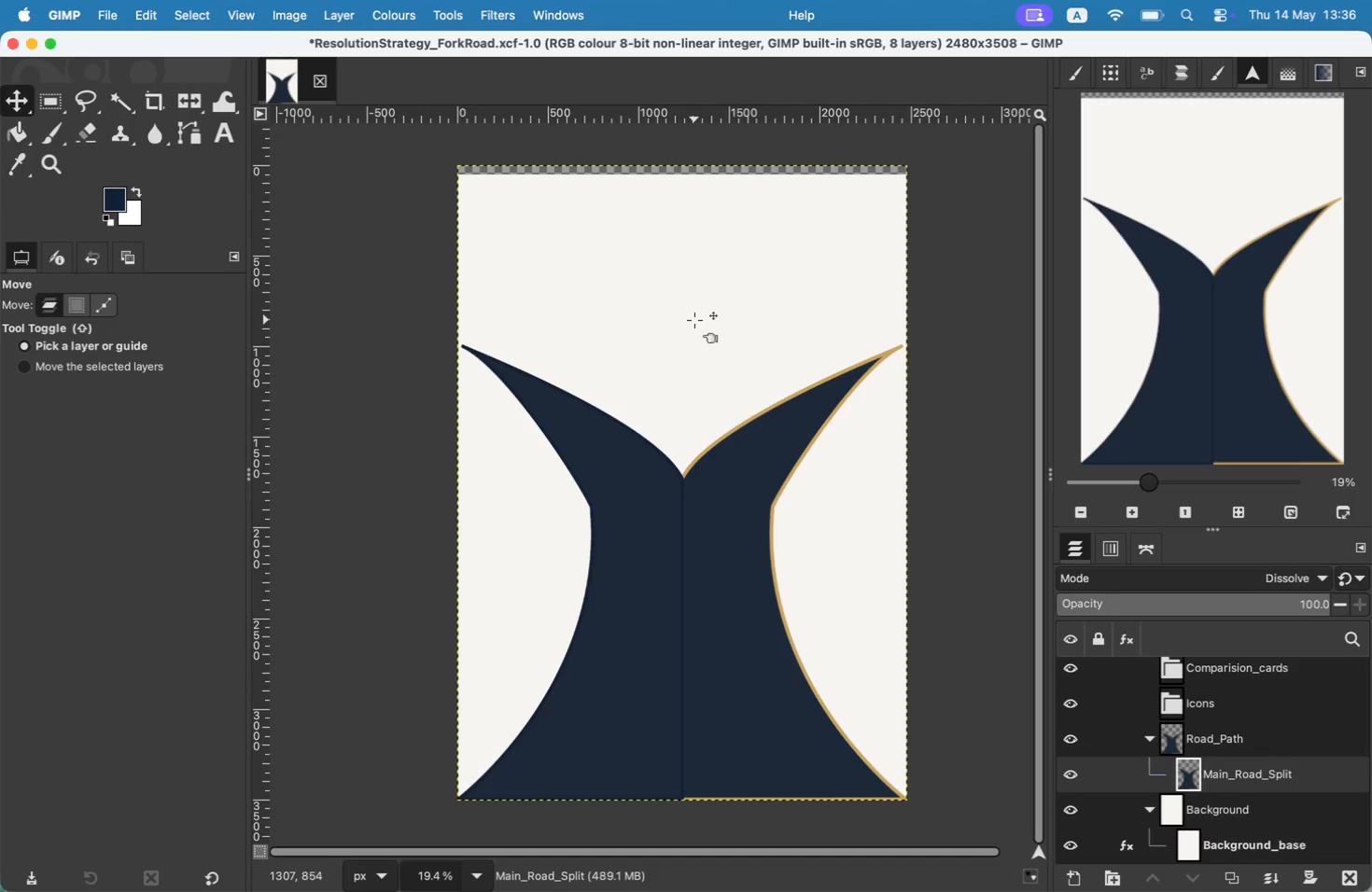 
key(Meta+Z)
 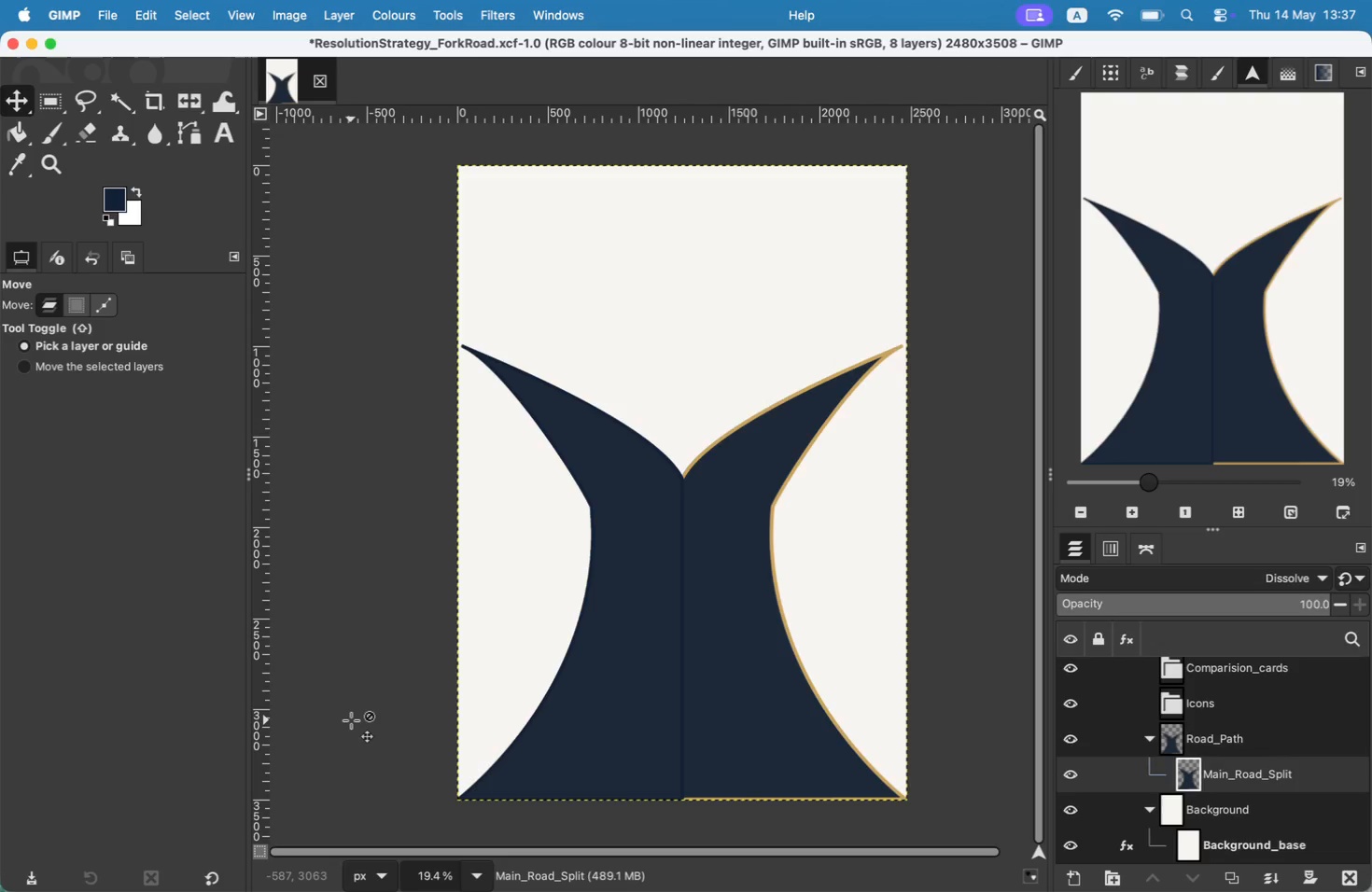 
wait(25.01)
 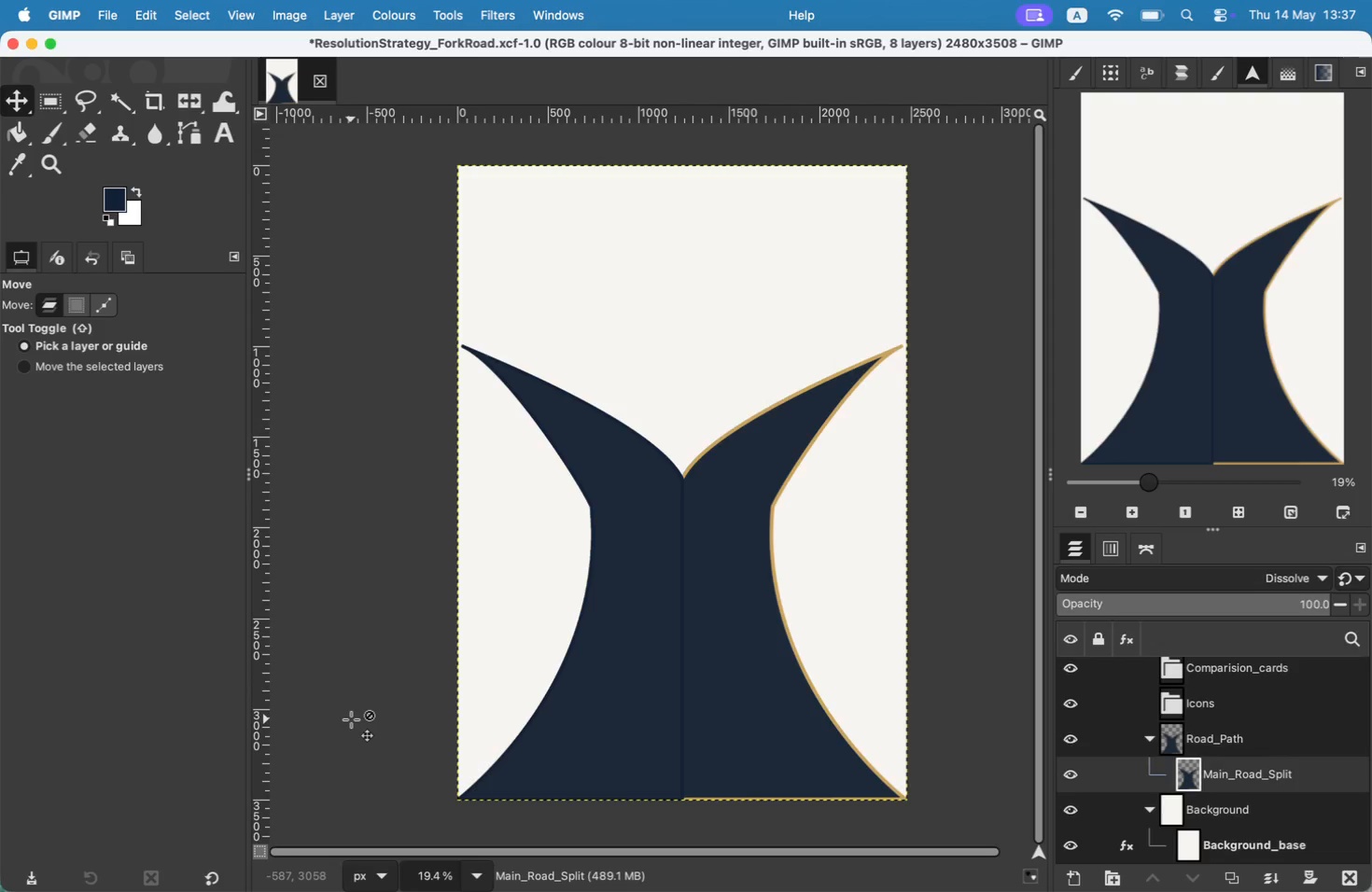 
left_click([1080, 880])
 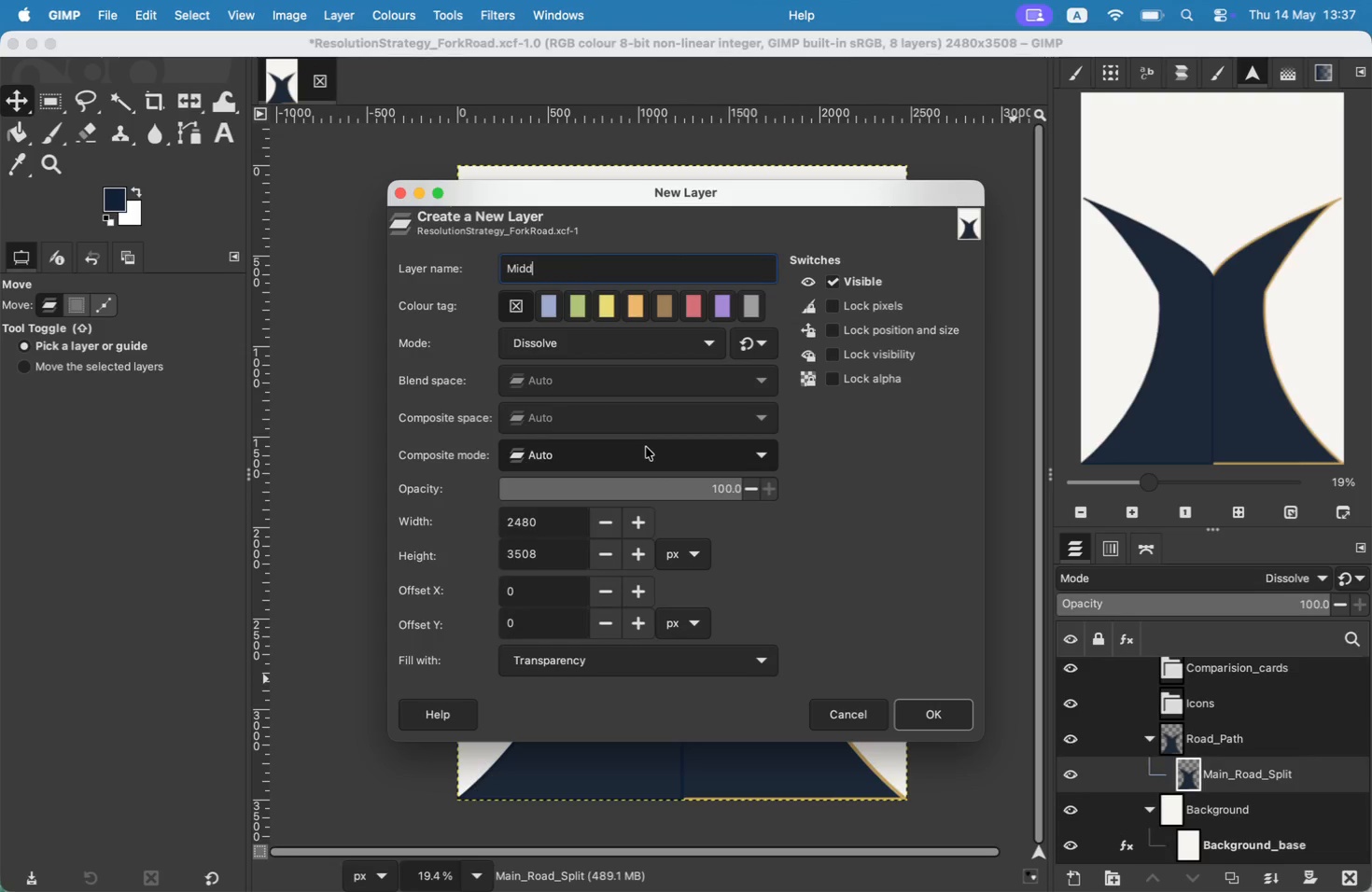 
type(Middle )
key(Backspace)
type(_Road_)
 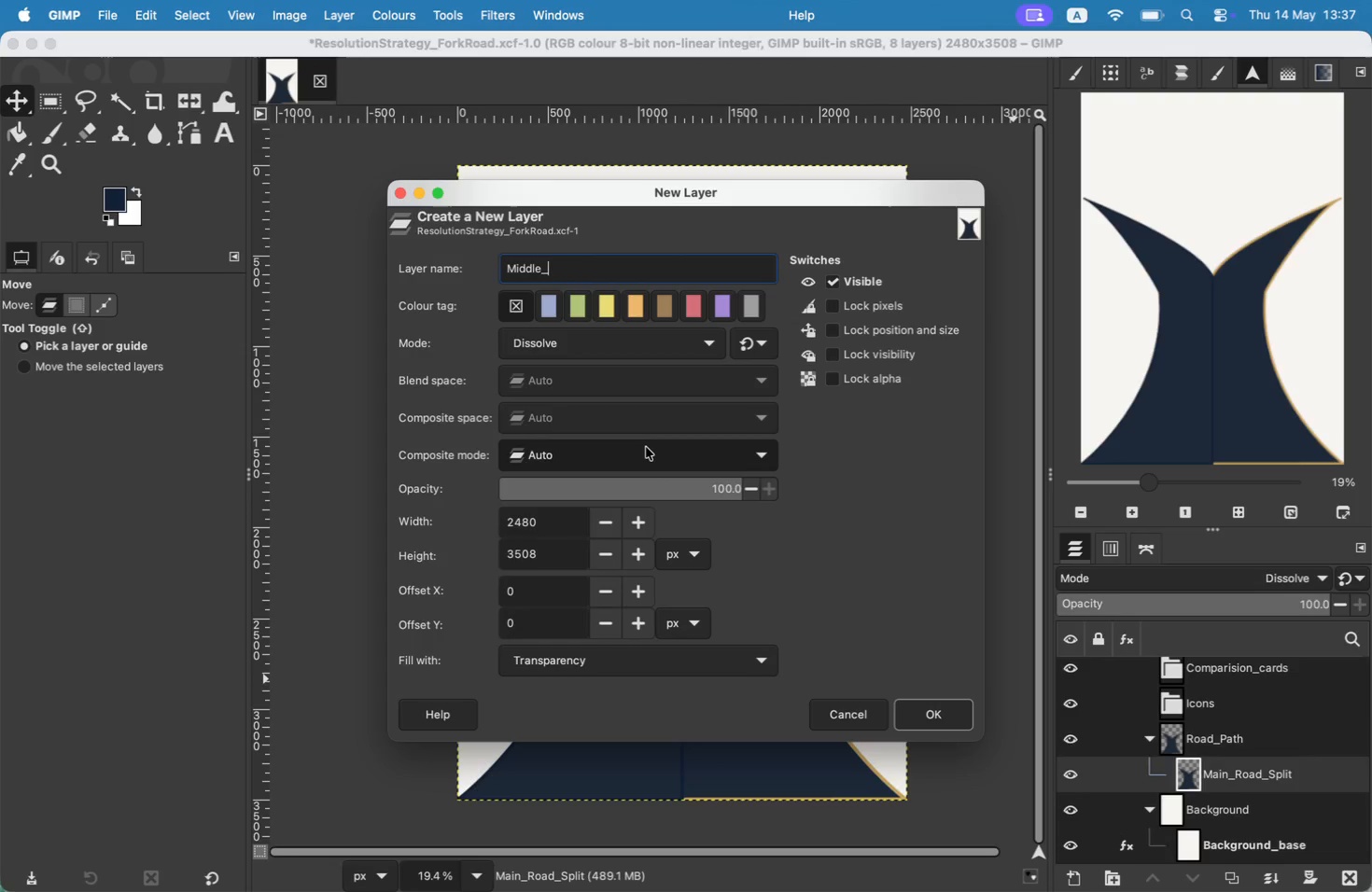 
type(Lines)
 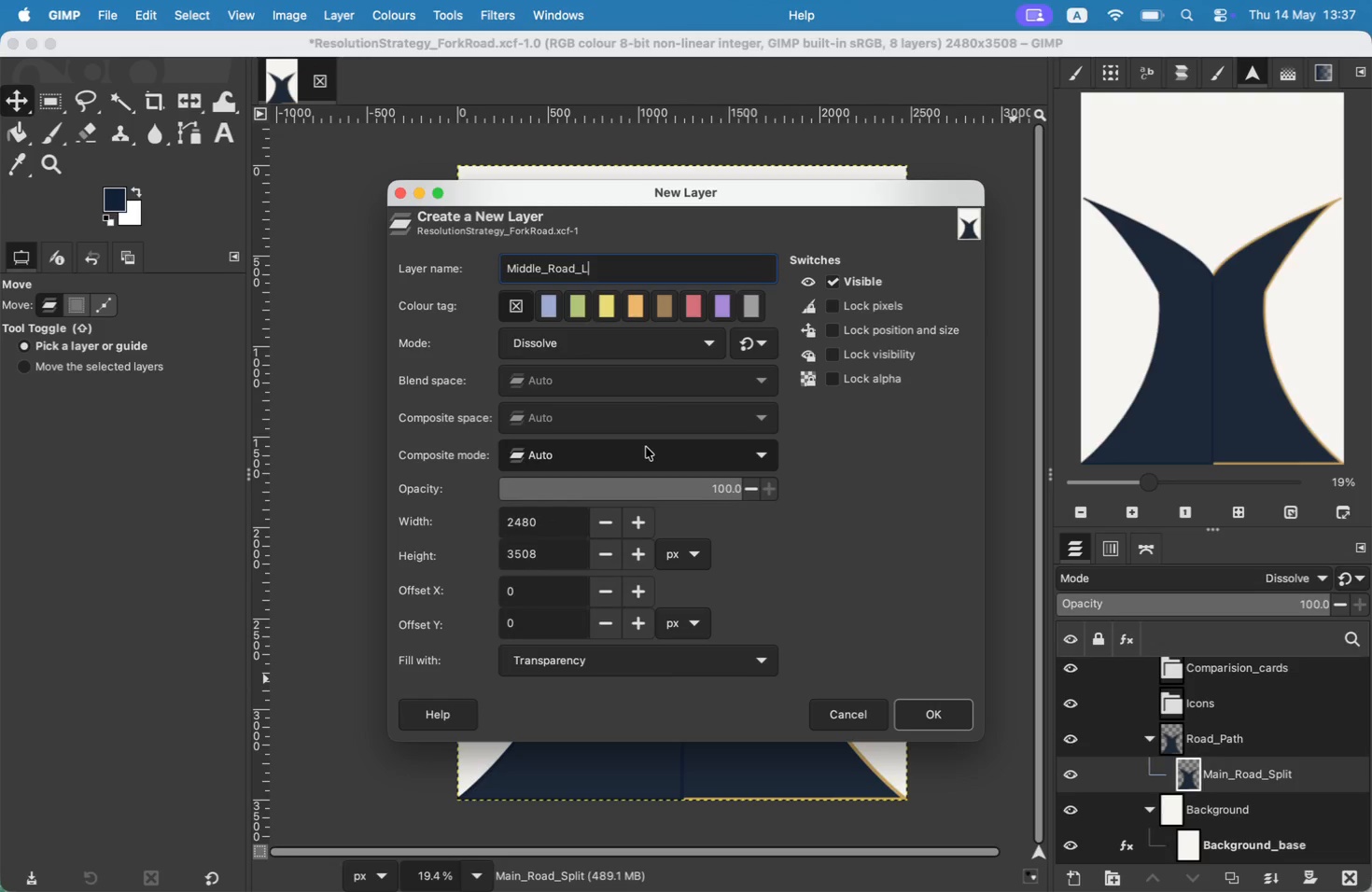 
key(Enter)
 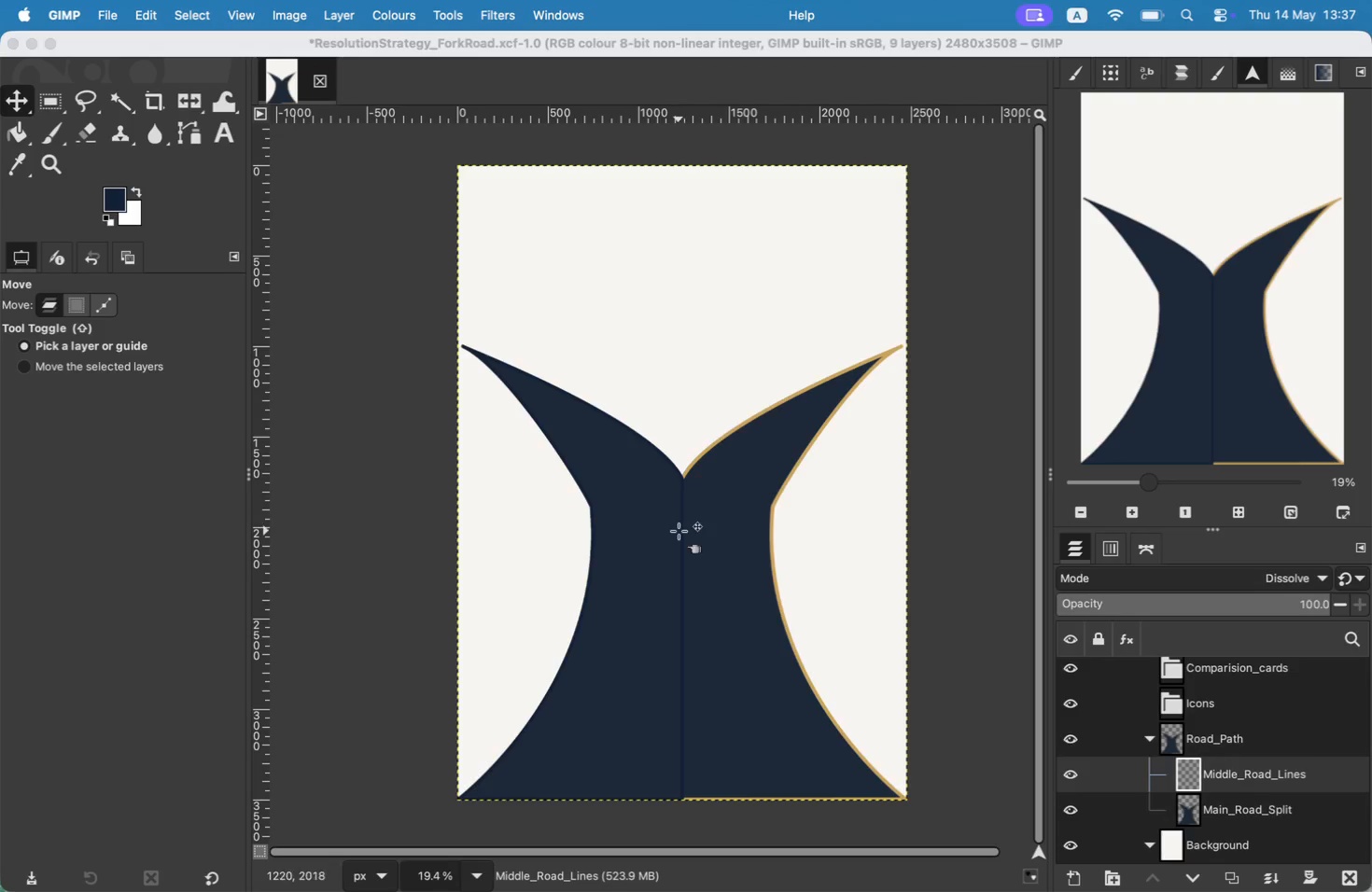 
wait(5.08)
 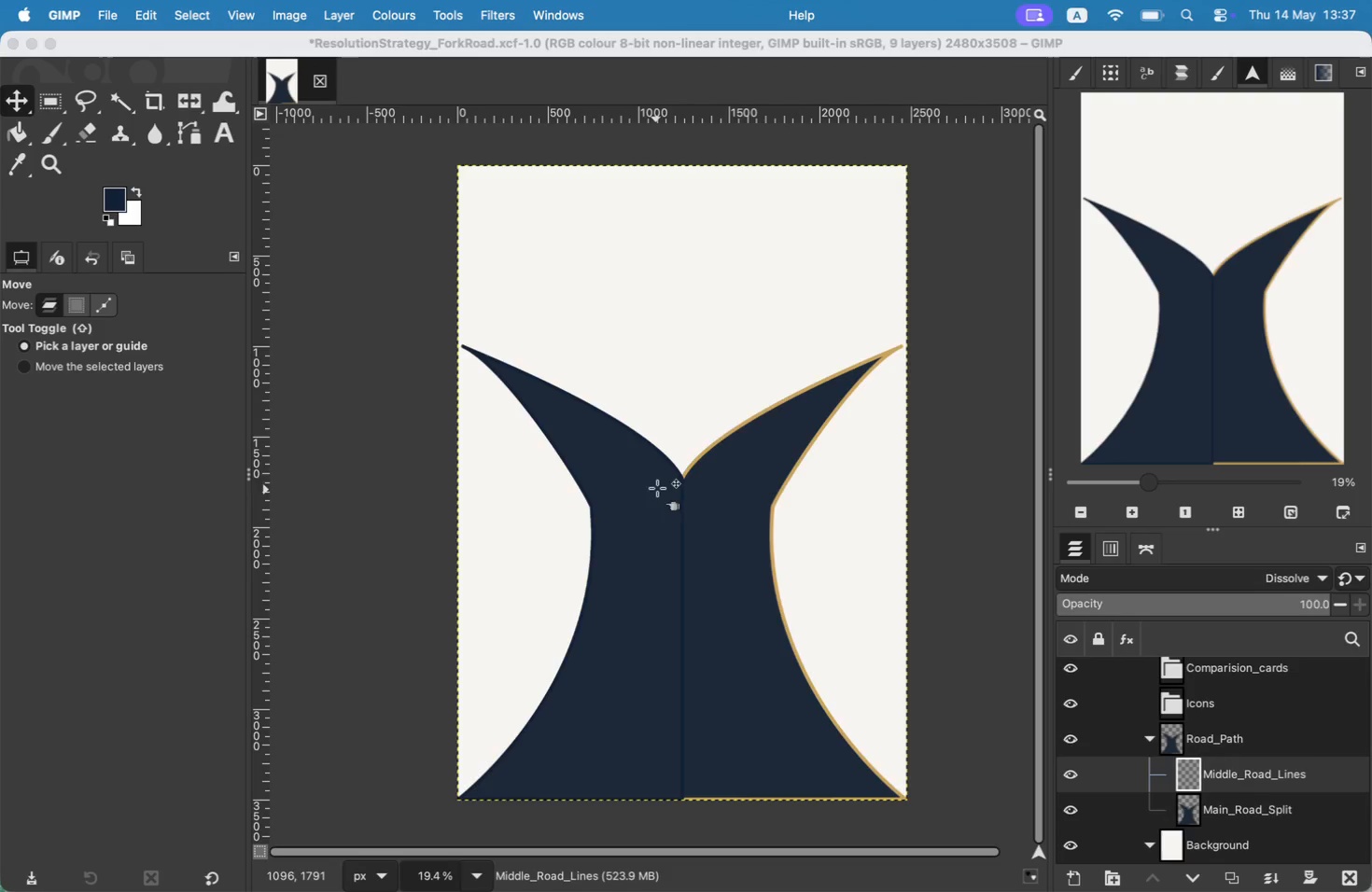 
left_click([683, 523])
 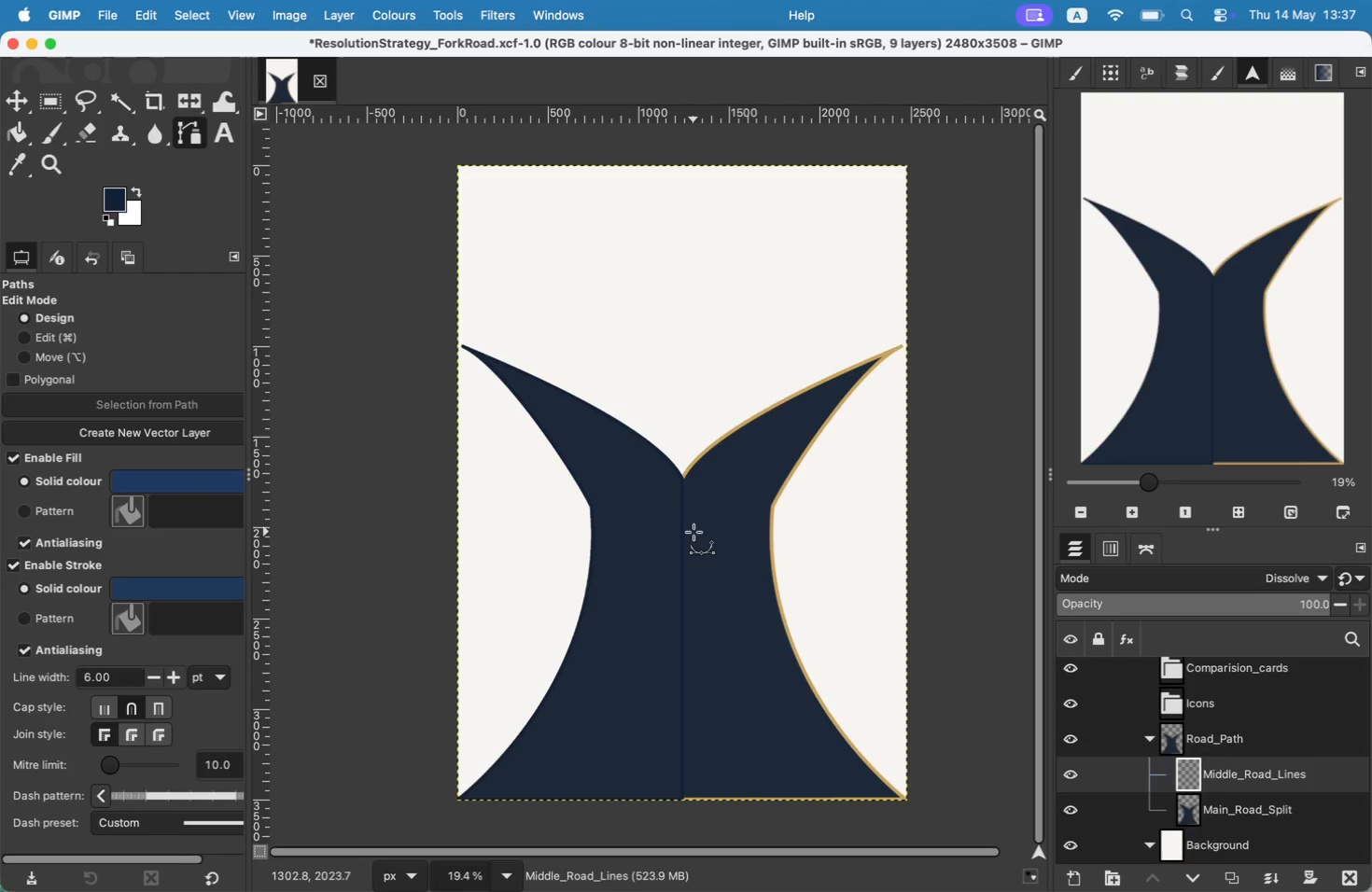 
left_click([681, 525])
 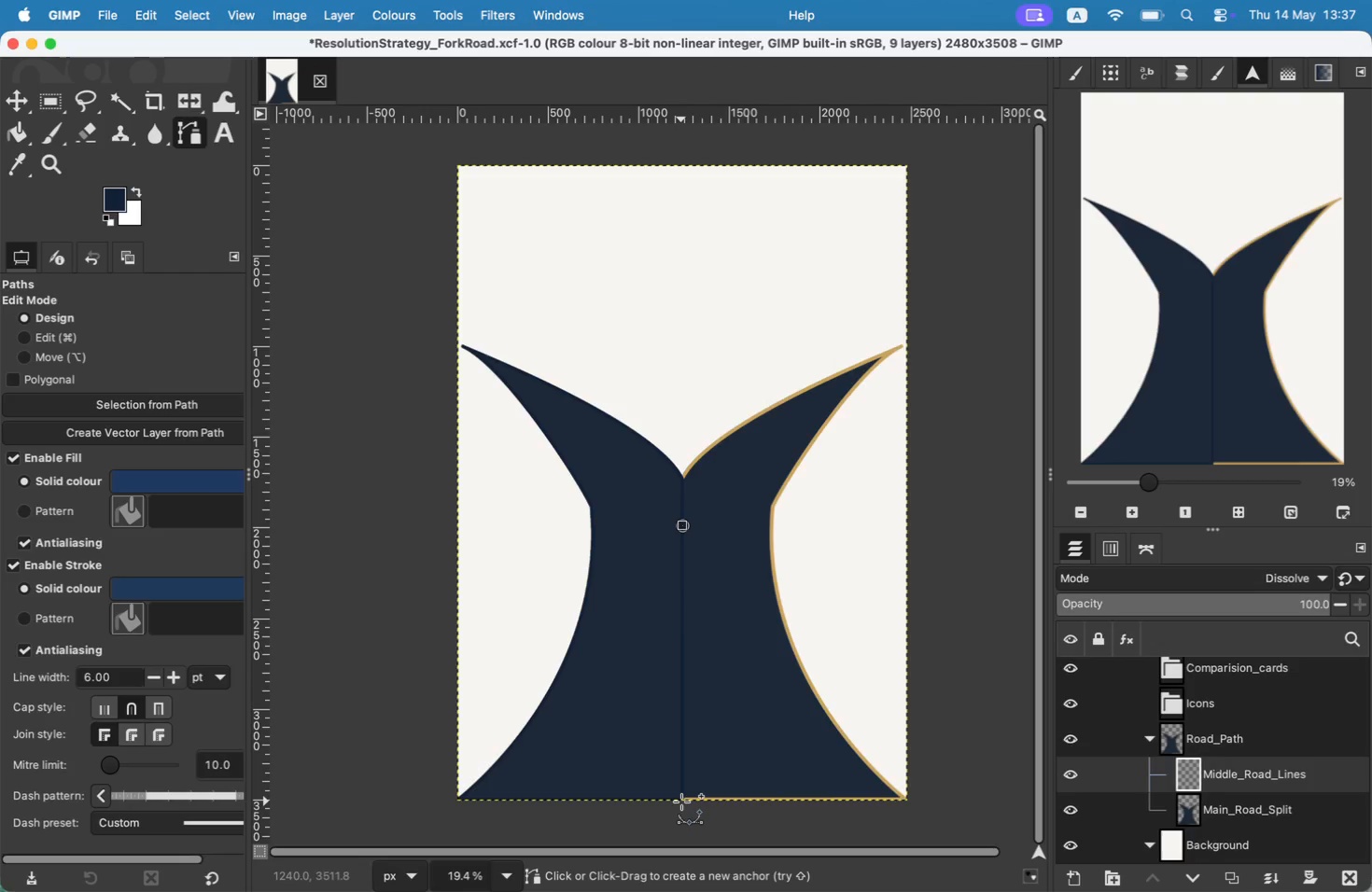 
left_click([681, 797])
 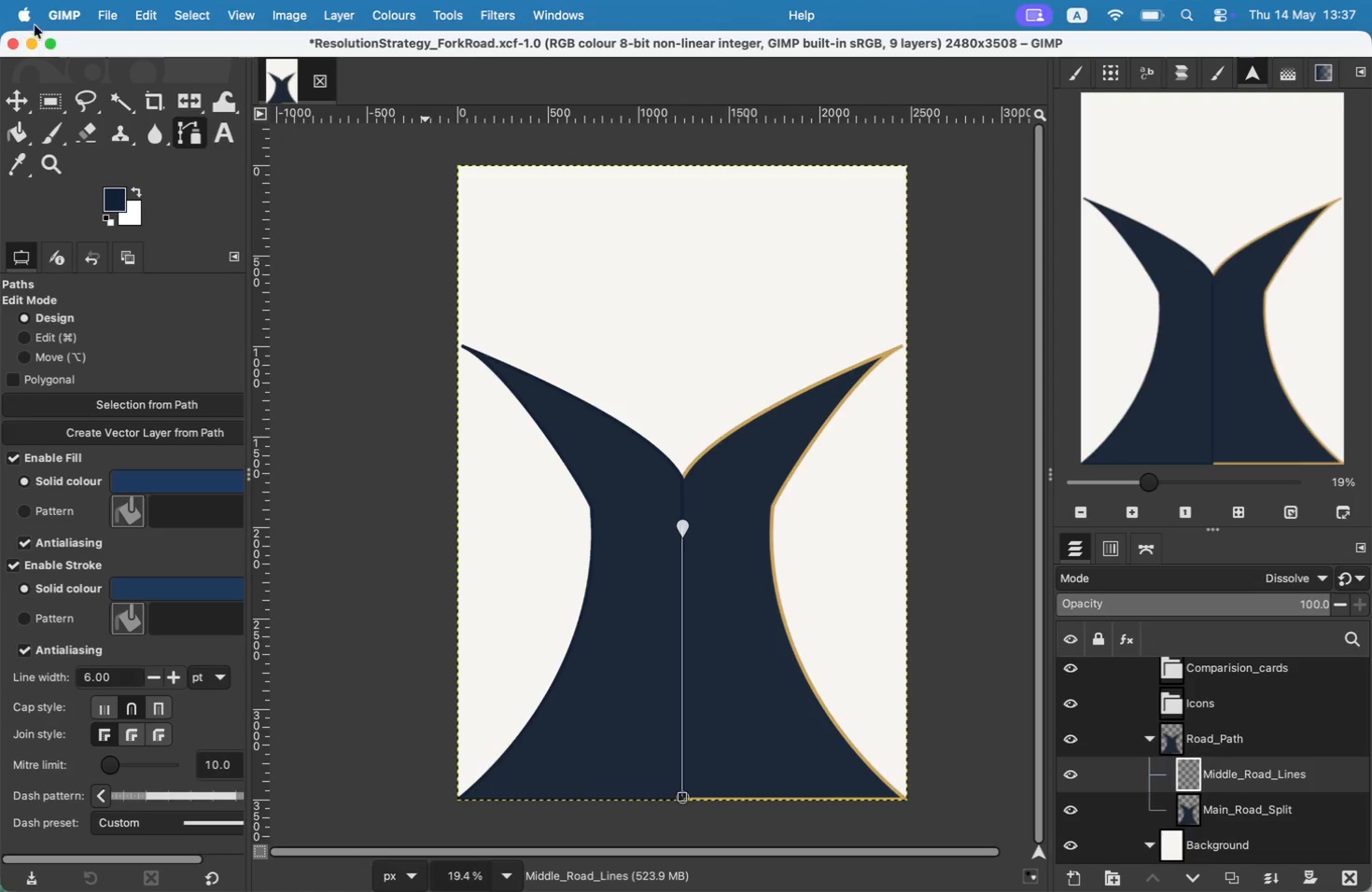 
left_click([110, 0])
 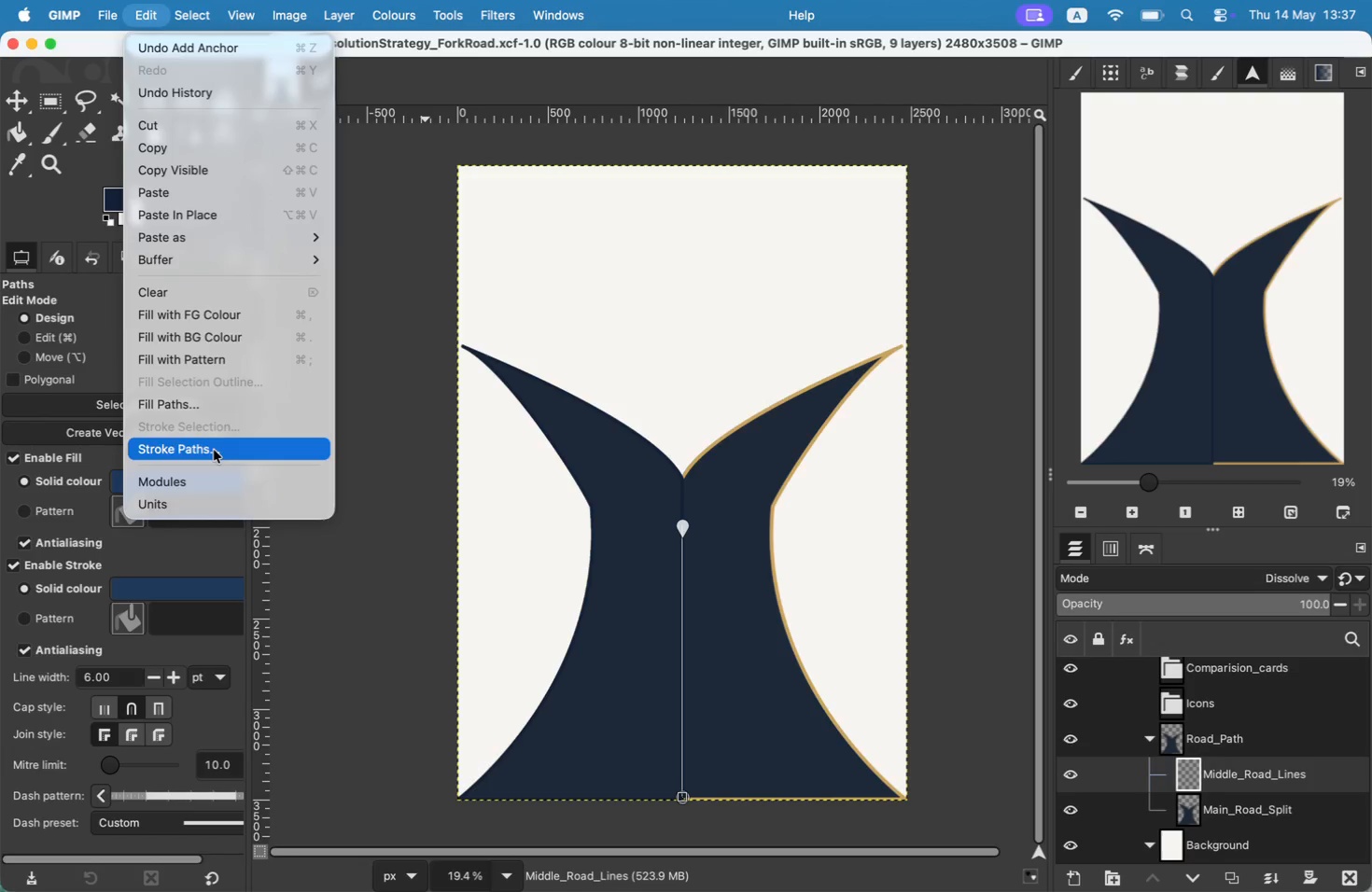 
left_click([218, 433])
 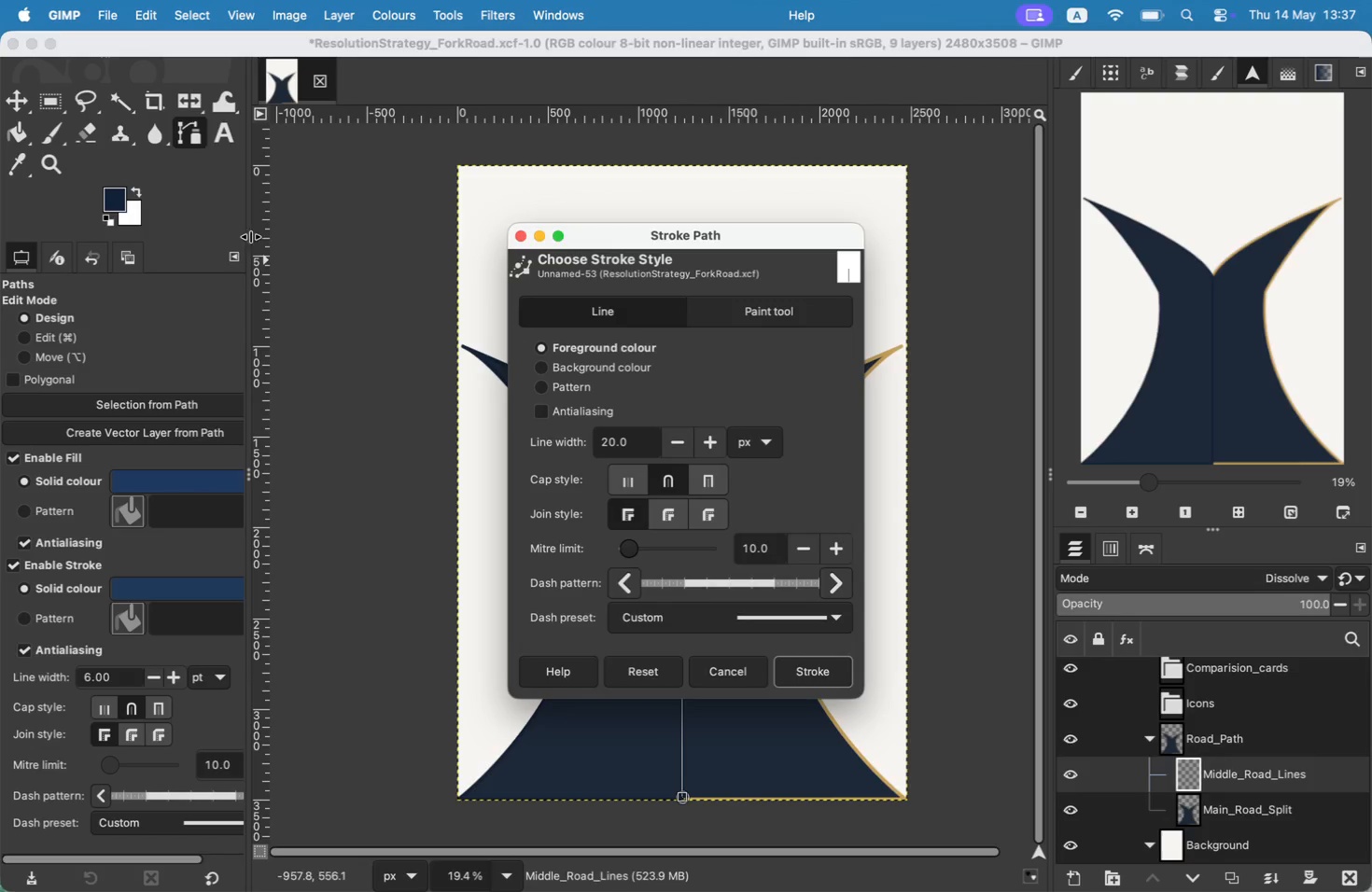 
left_click([555, 373])
 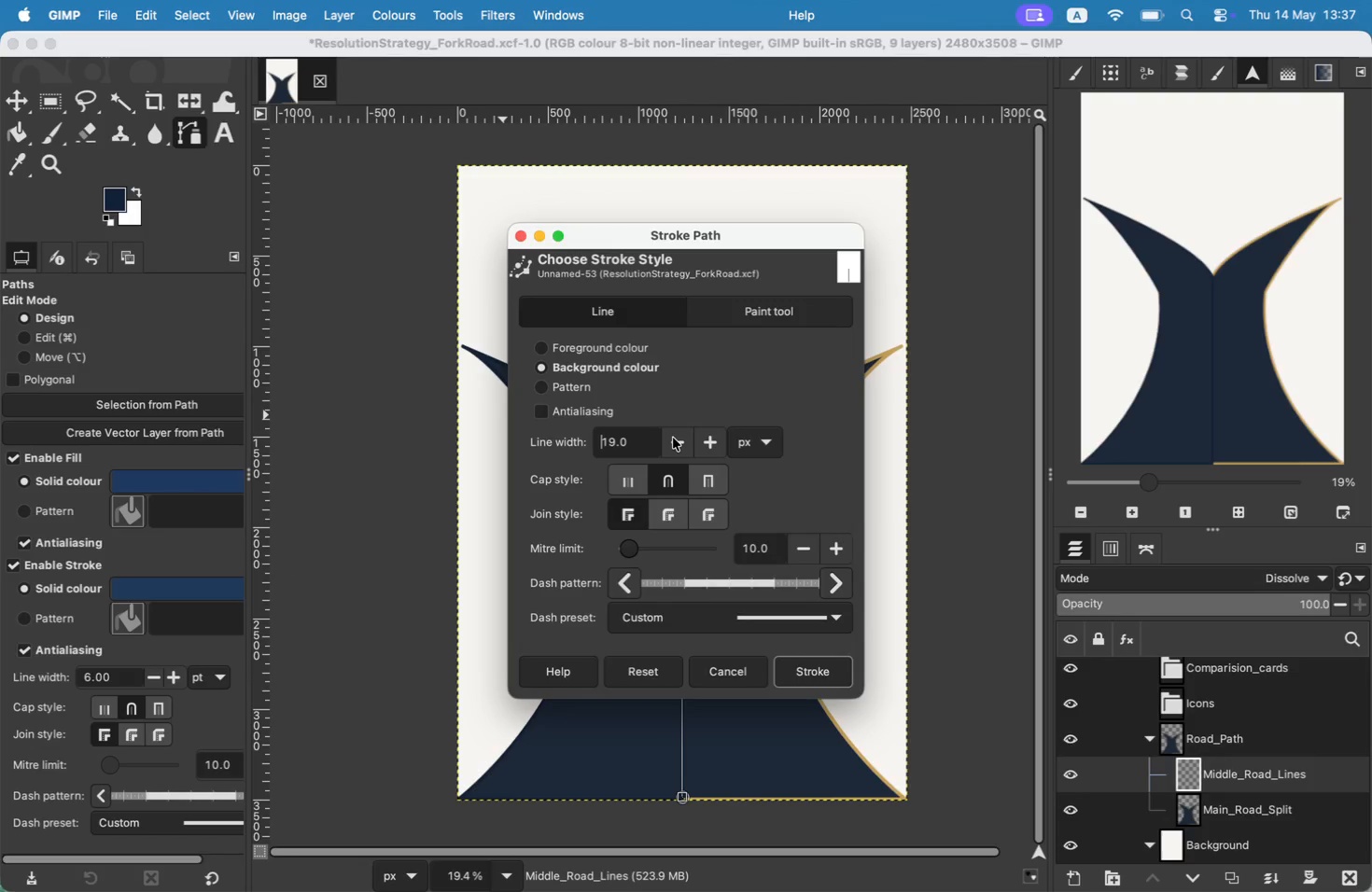 
left_click([673, 438])
 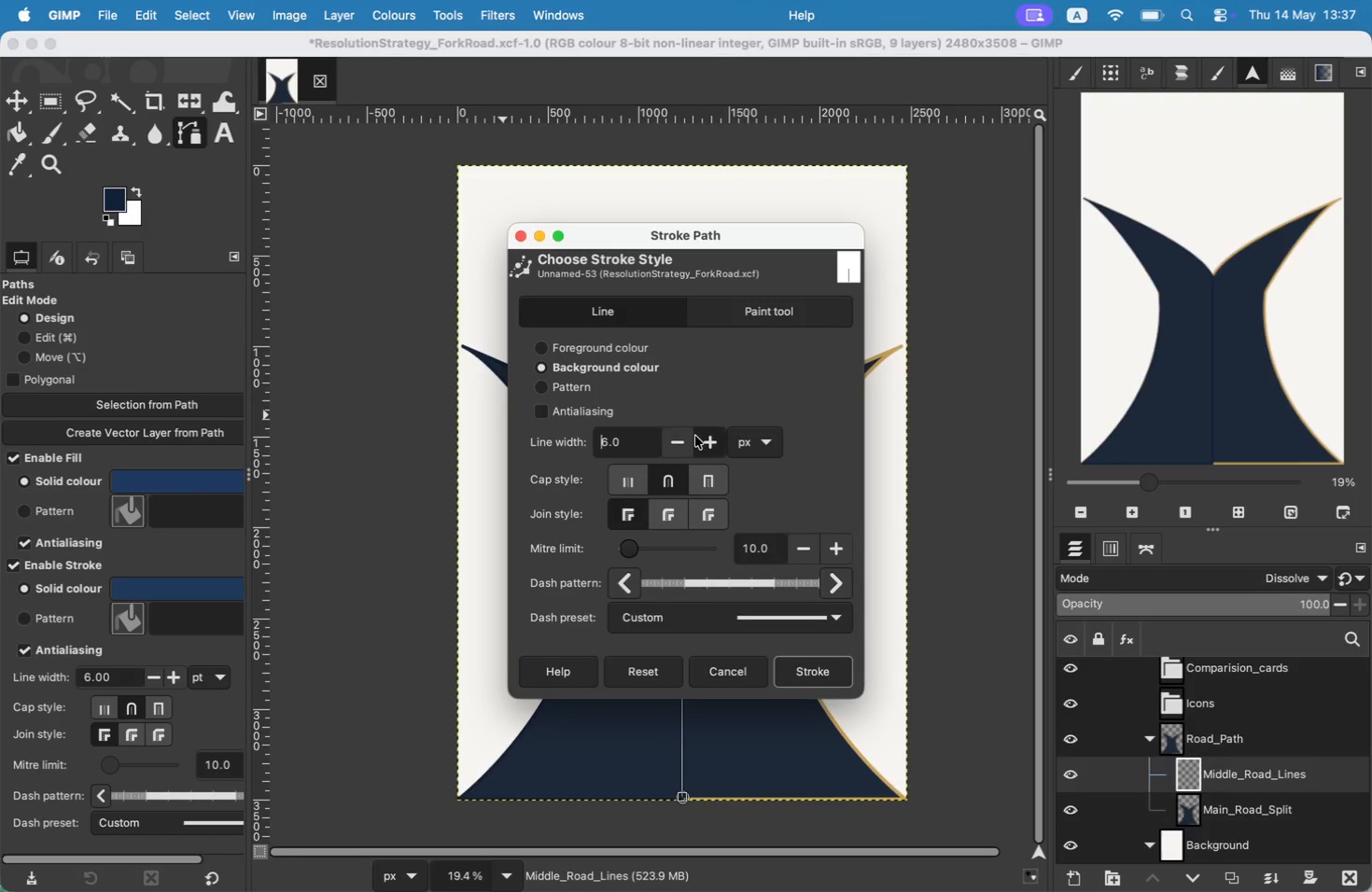 
double_click([698, 437])
 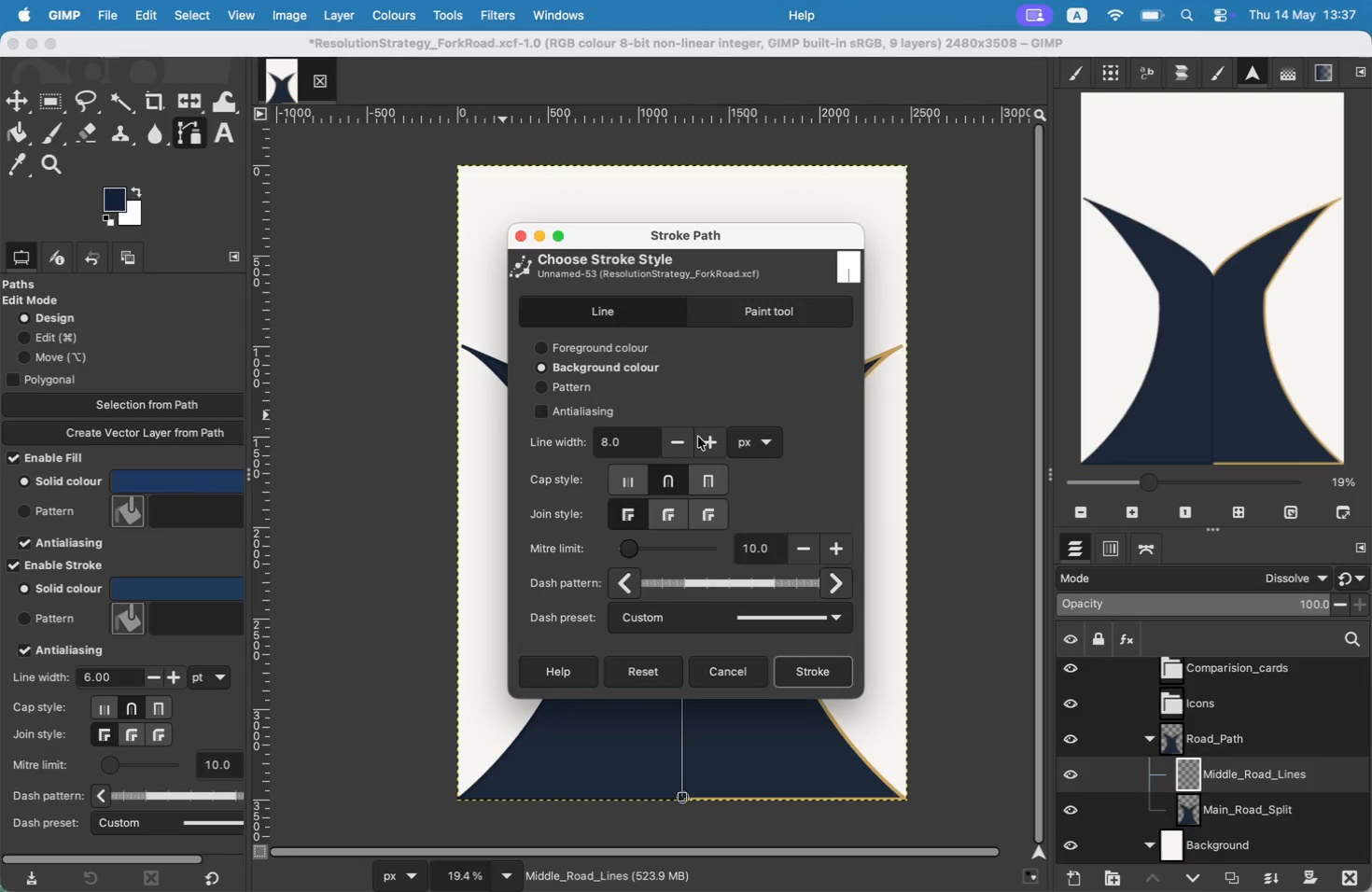 
triple_click([698, 437])
 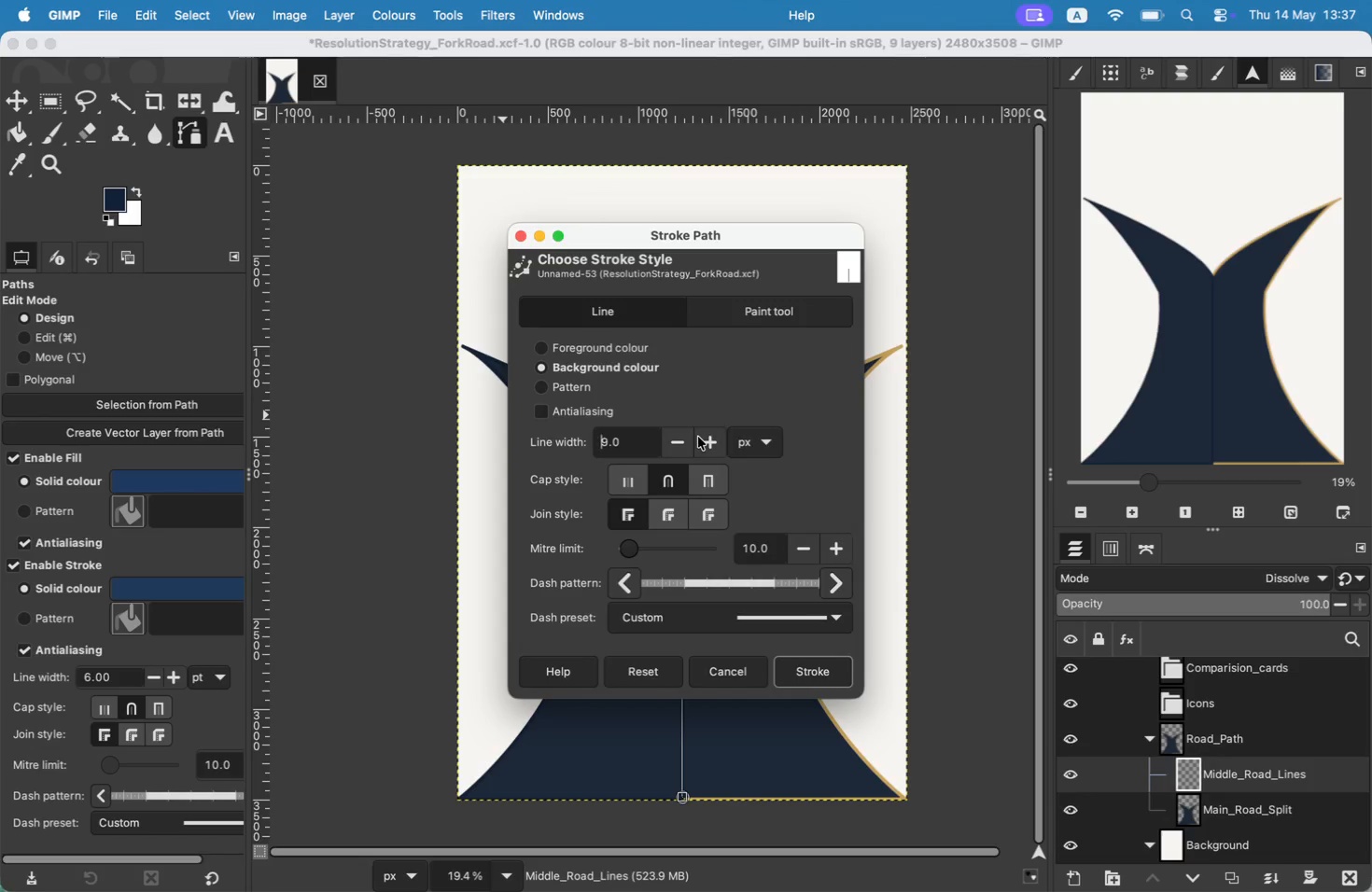 
triple_click([698, 437])
 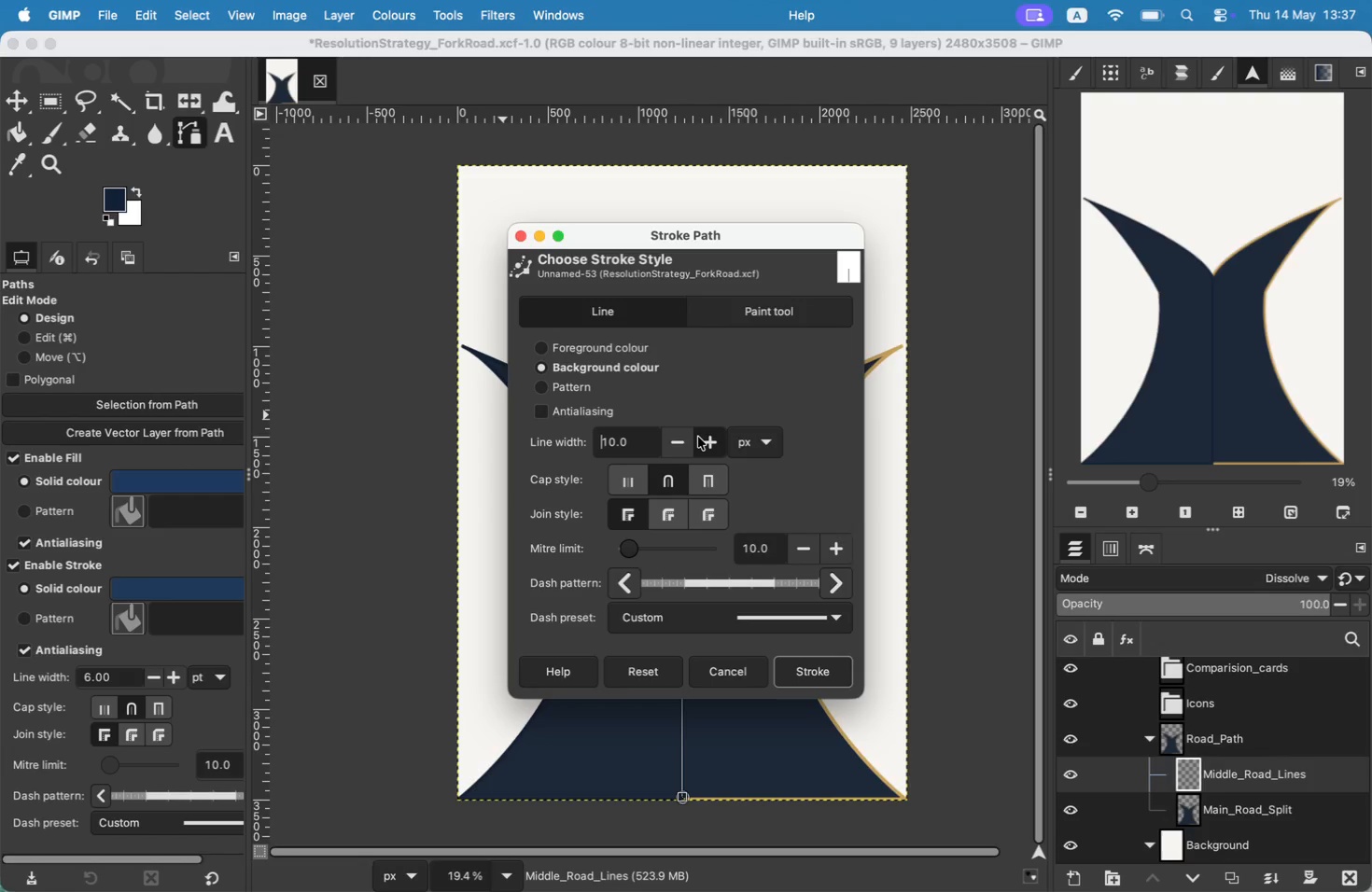 
double_click([698, 437])
 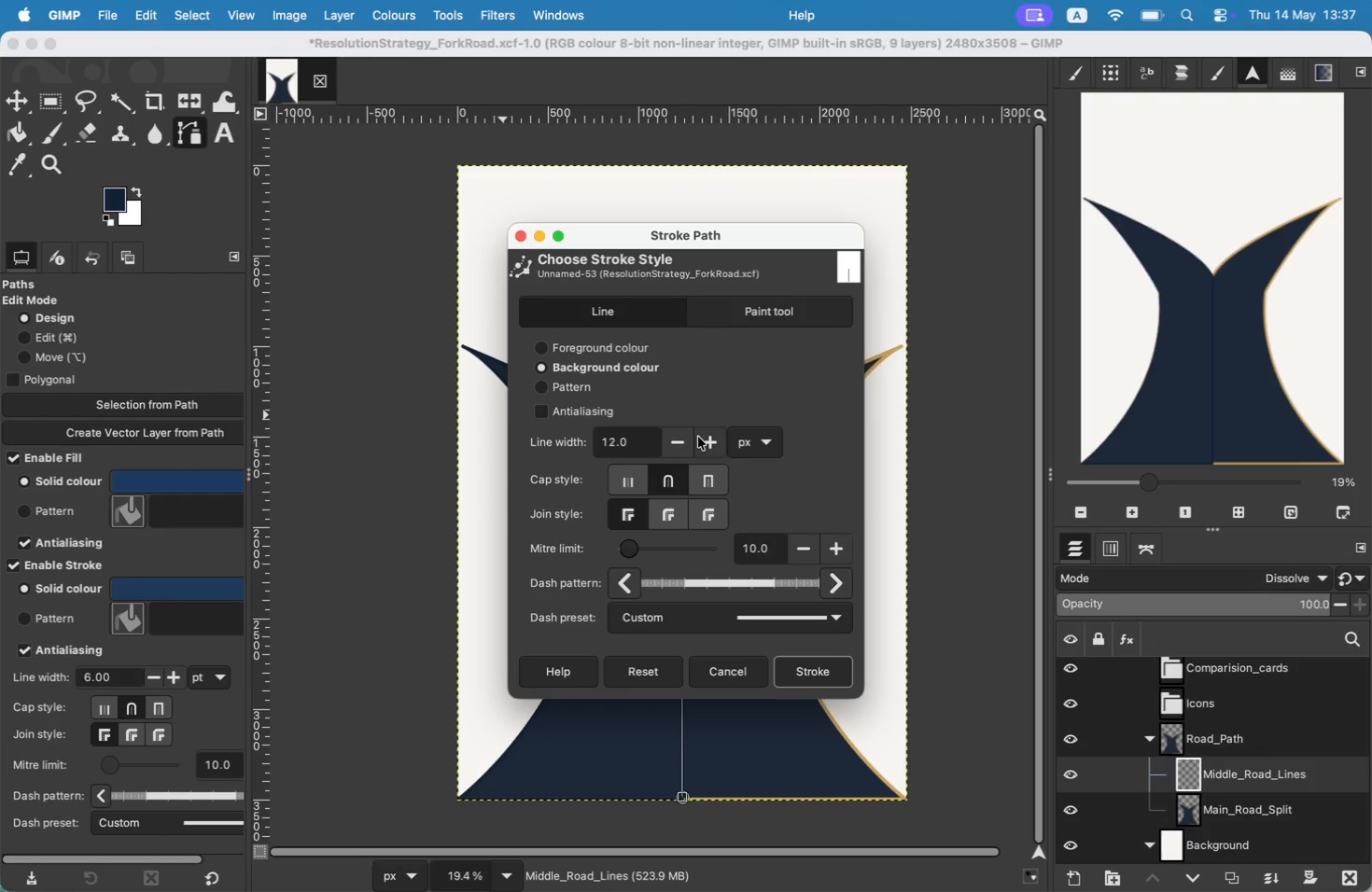 
triple_click([698, 437])
 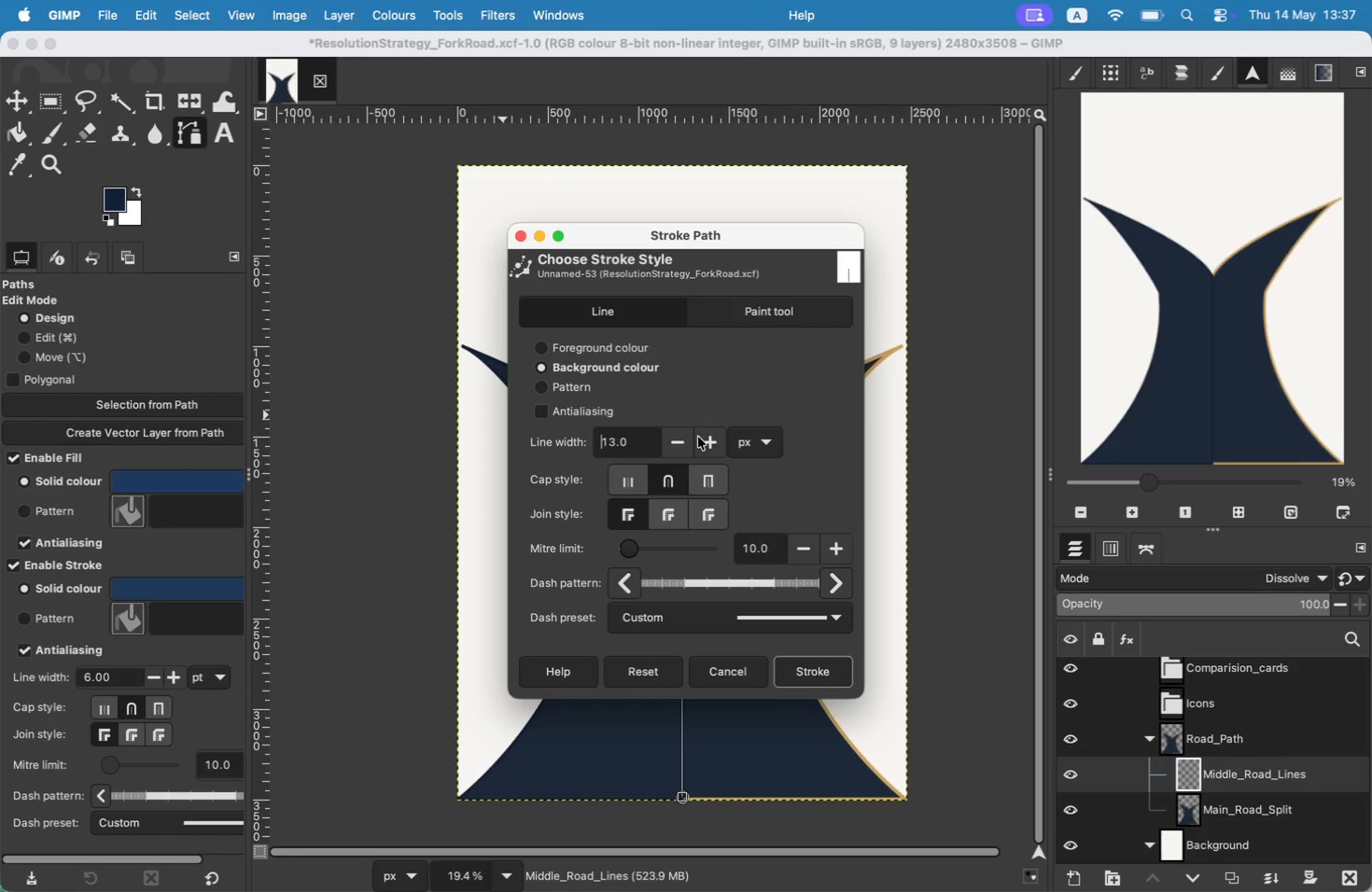 
triple_click([698, 437])
 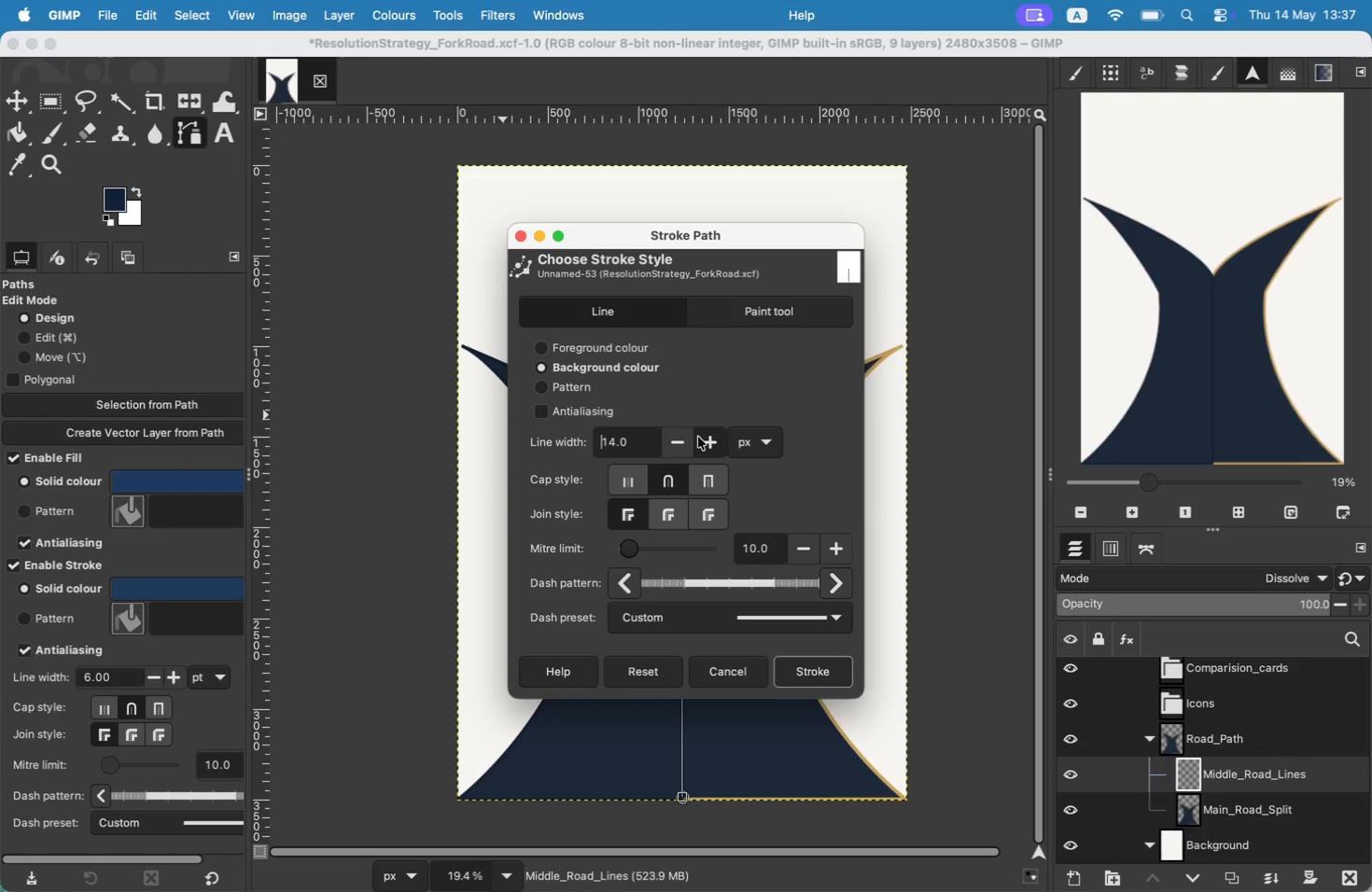 
triple_click([698, 437])
 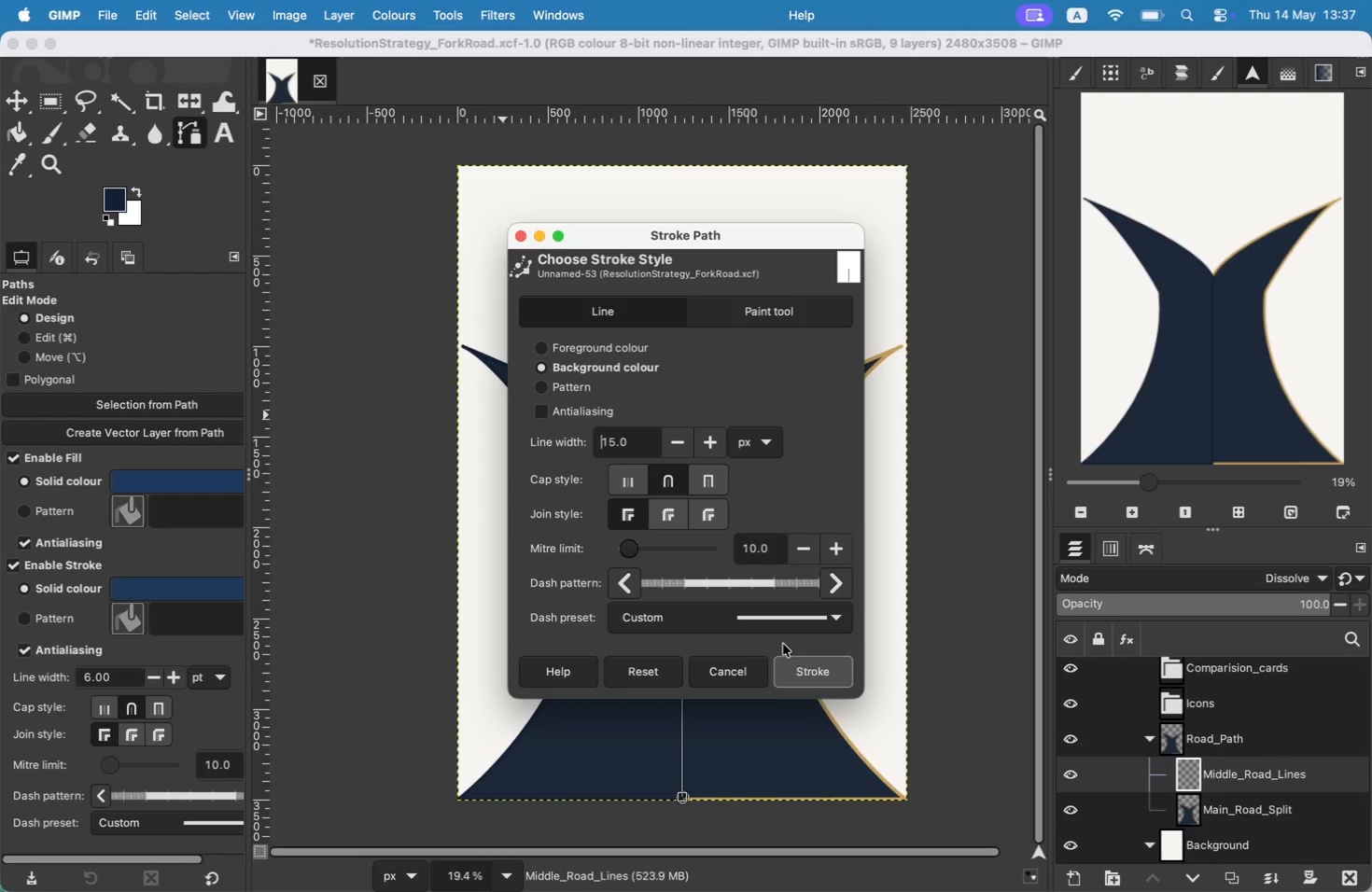 
left_click([782, 627])
 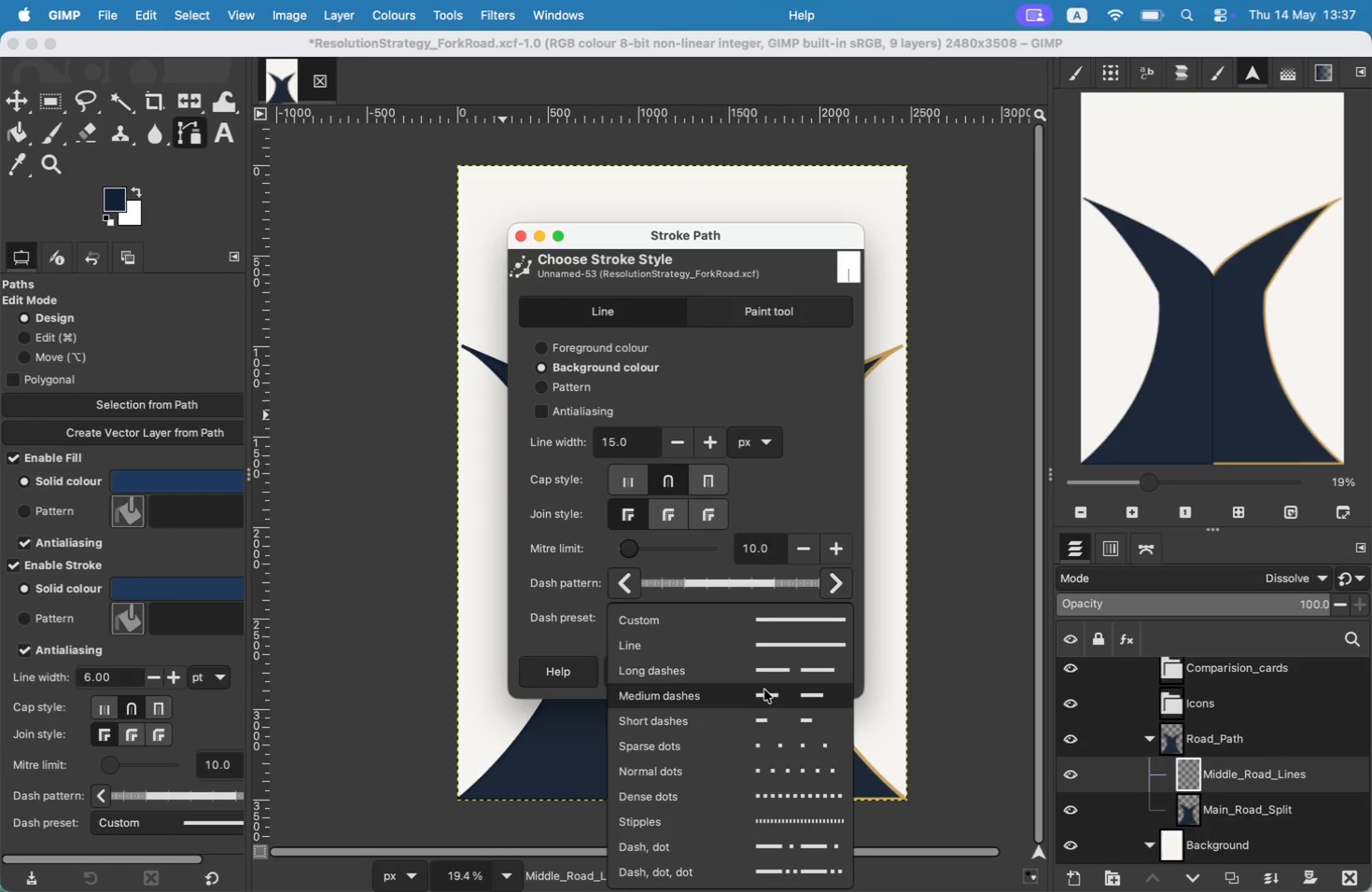 
left_click([780, 791])
 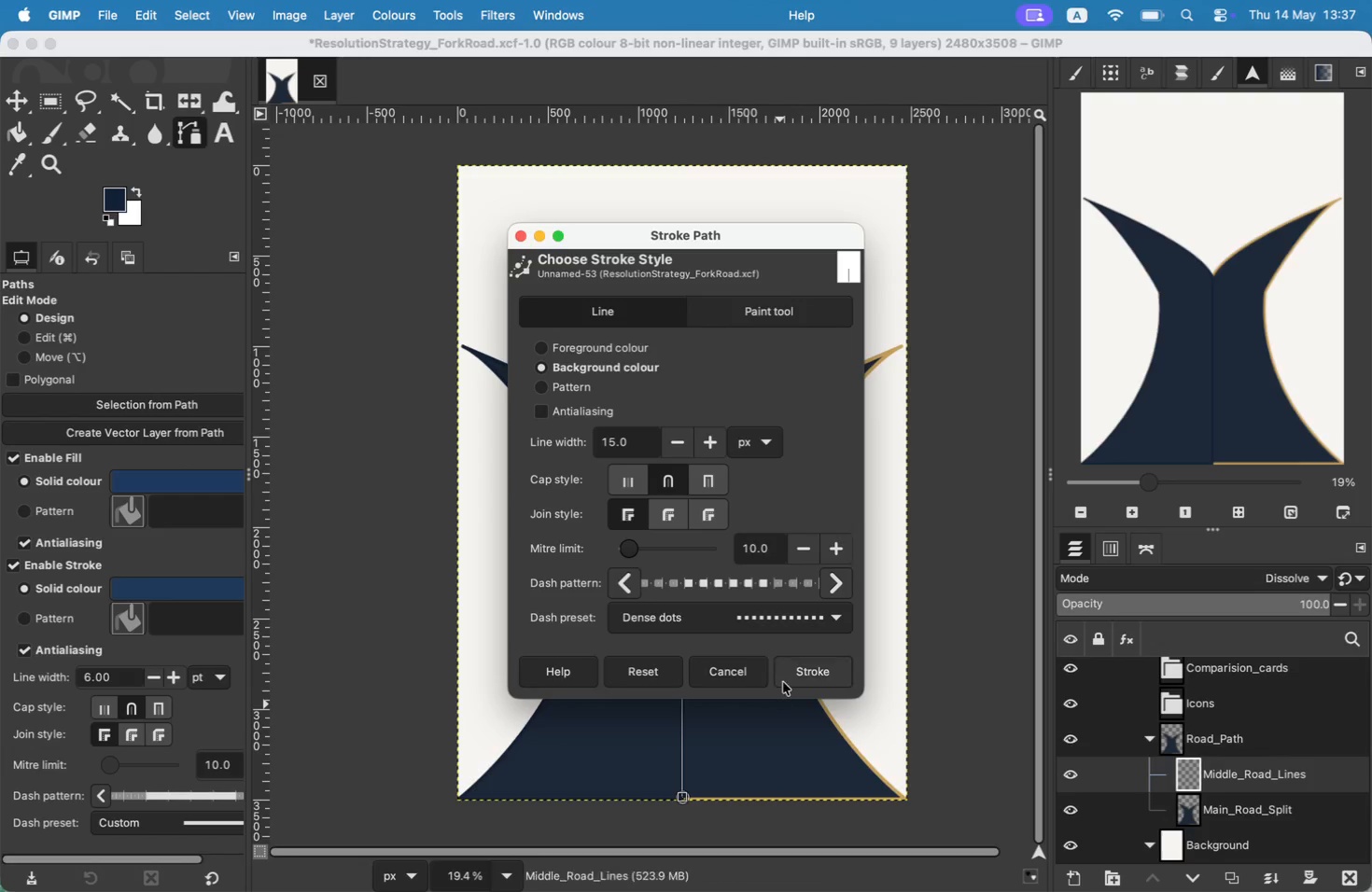 
left_click([784, 675])
 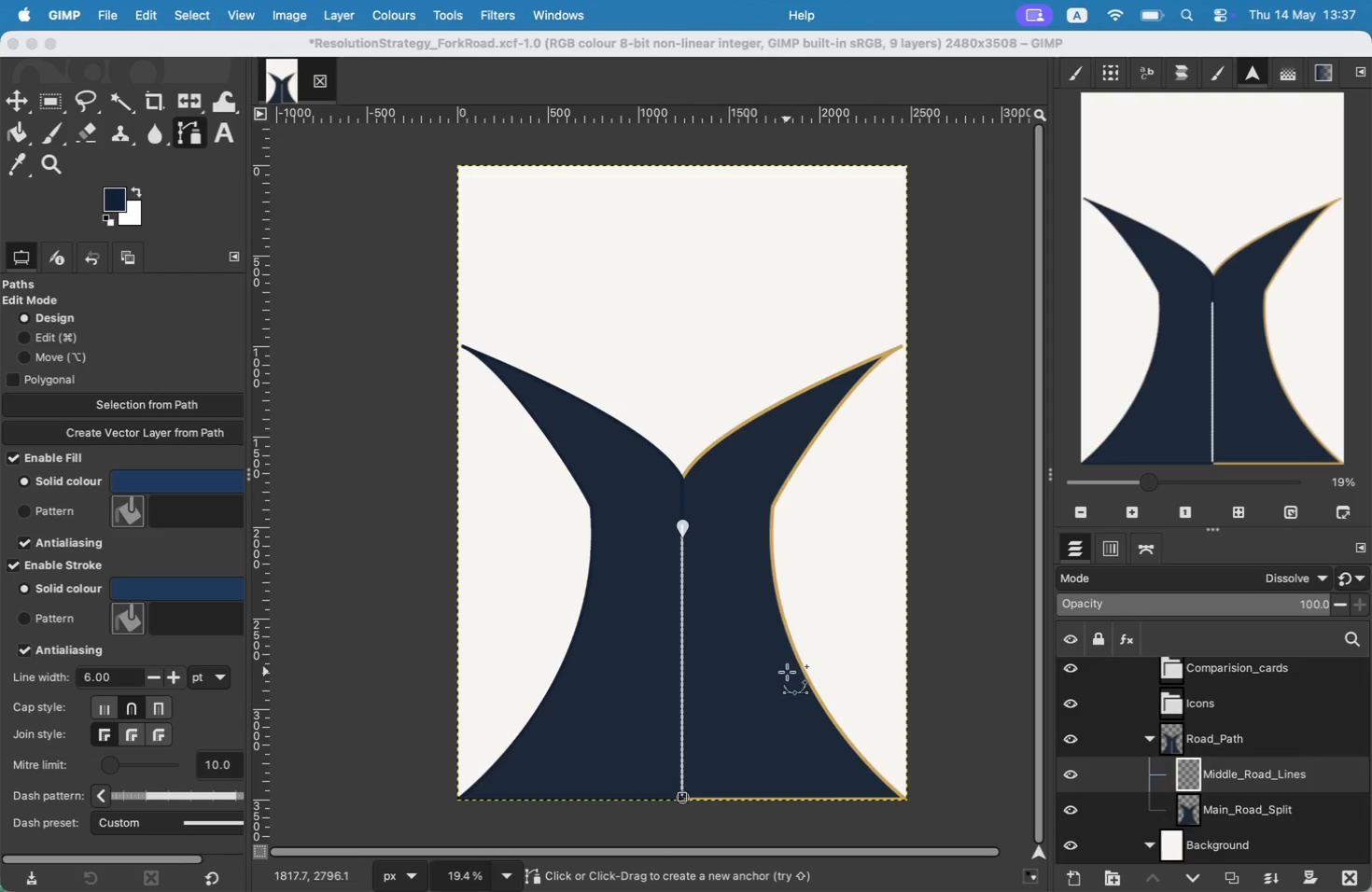 
key(Meta+CommandLeft)
 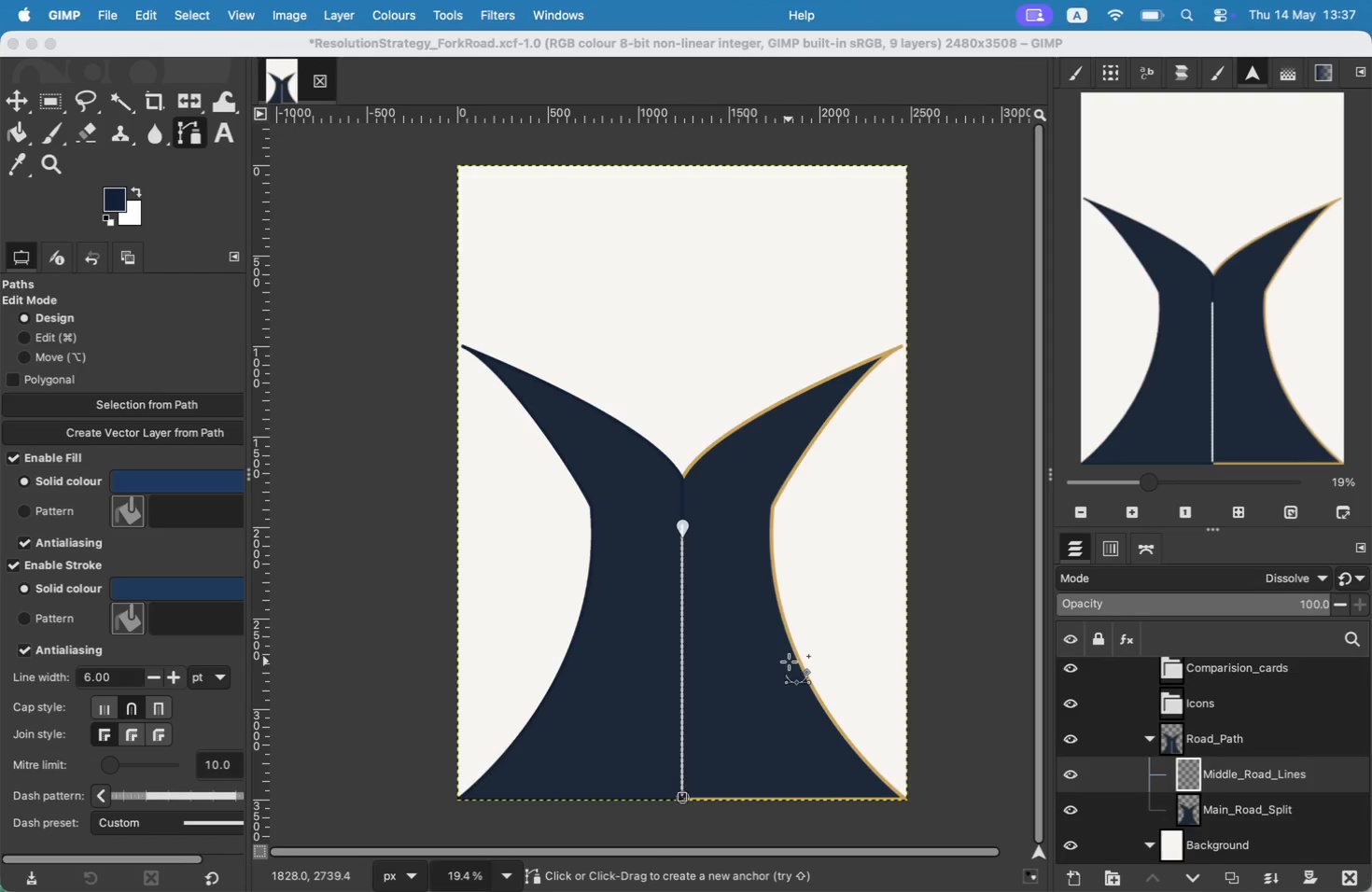 
key(Meta+Z)
 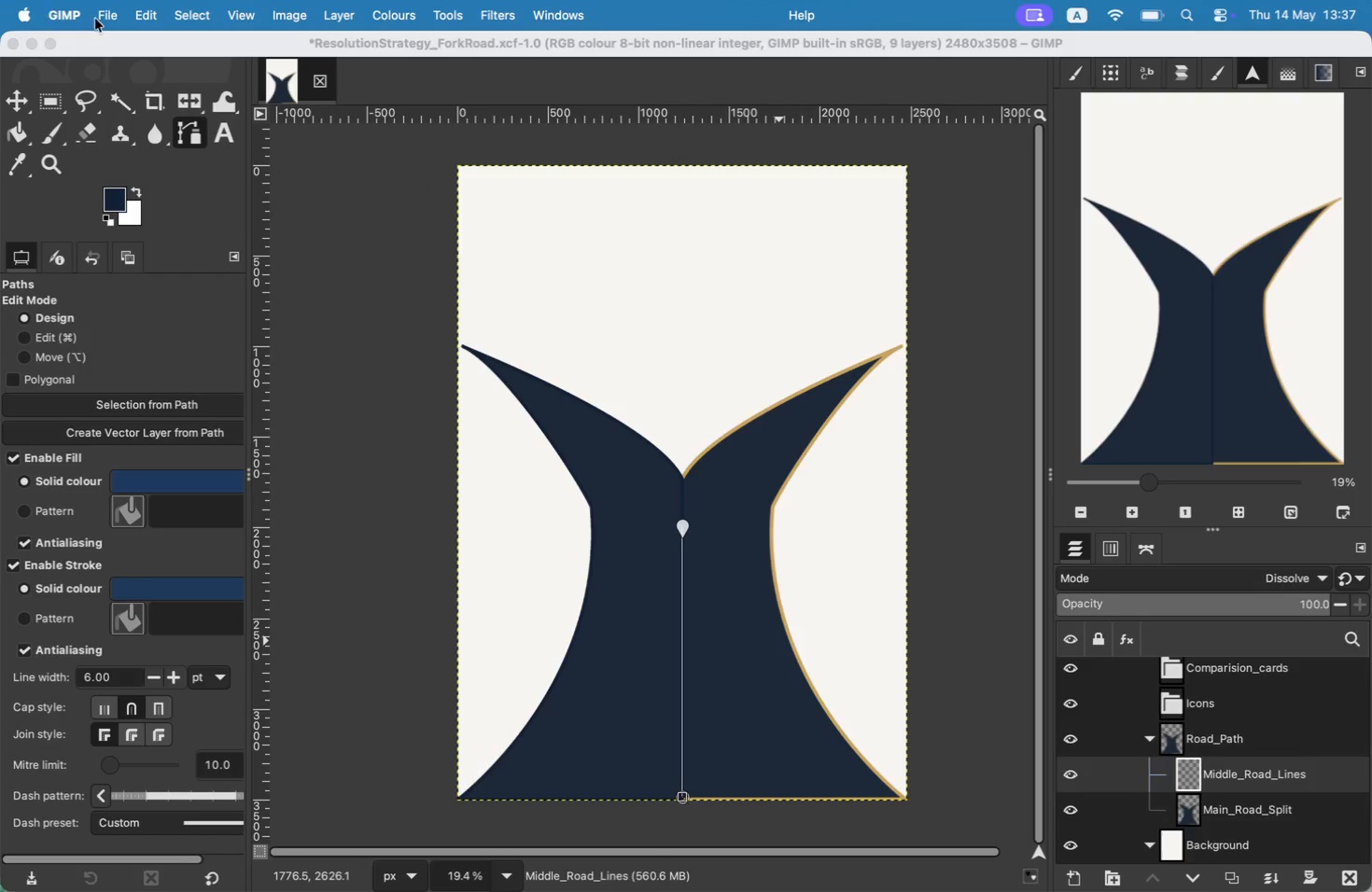 
left_click([128, 7])